 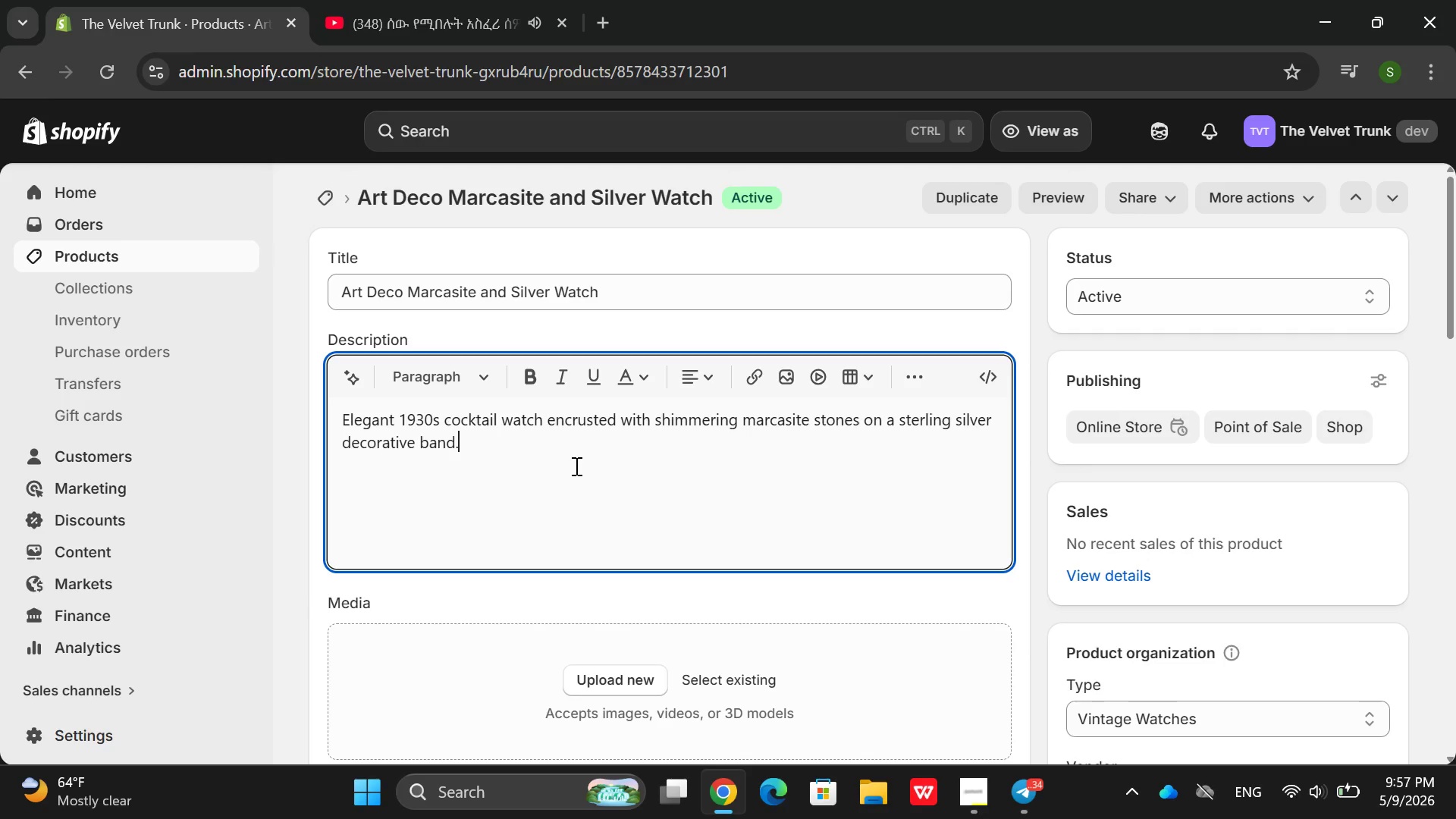 
triple_click([575, 466])
 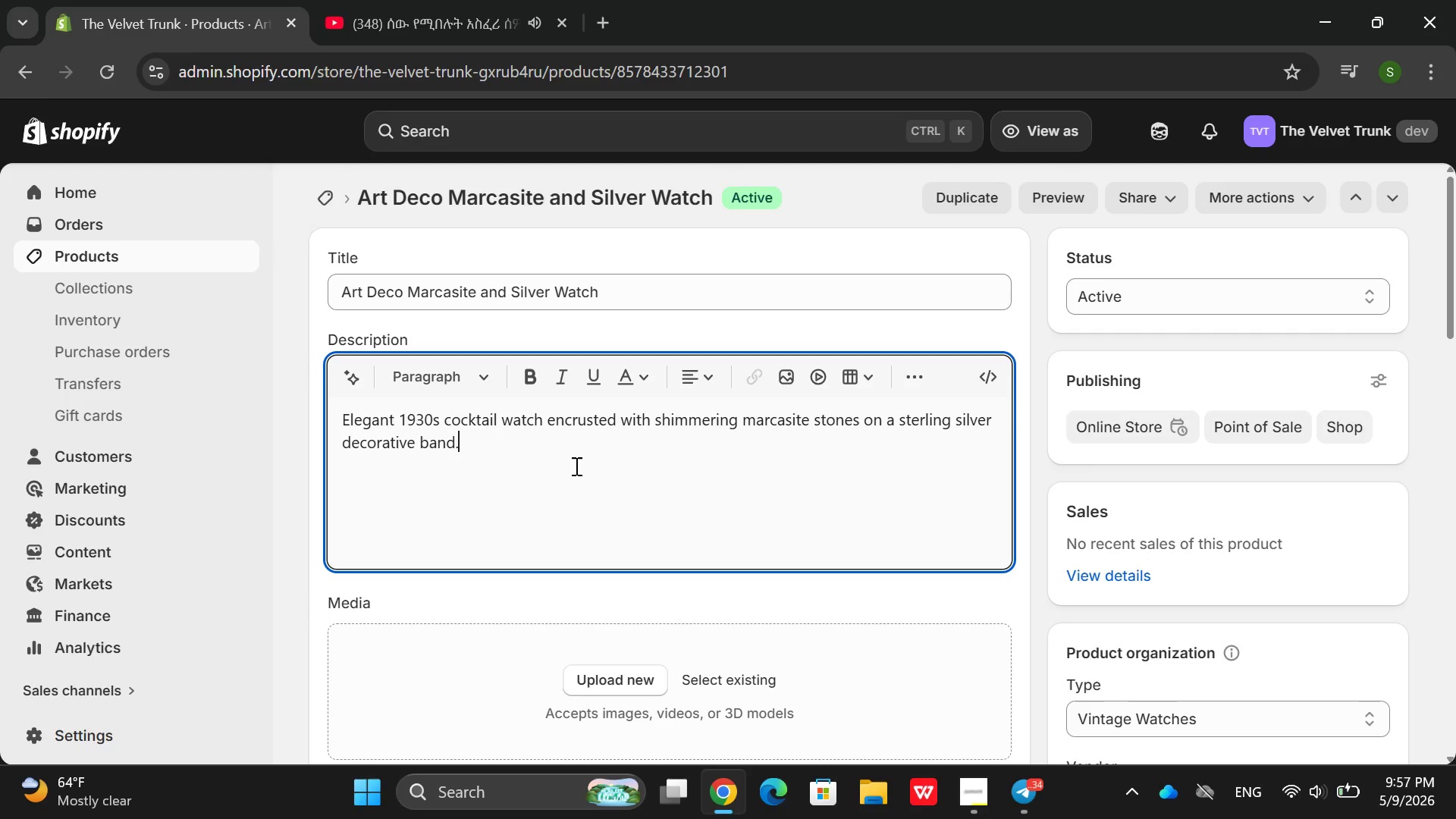 
left_click_drag(start_coordinate=[575, 466], to_coordinate=[629, 623])
 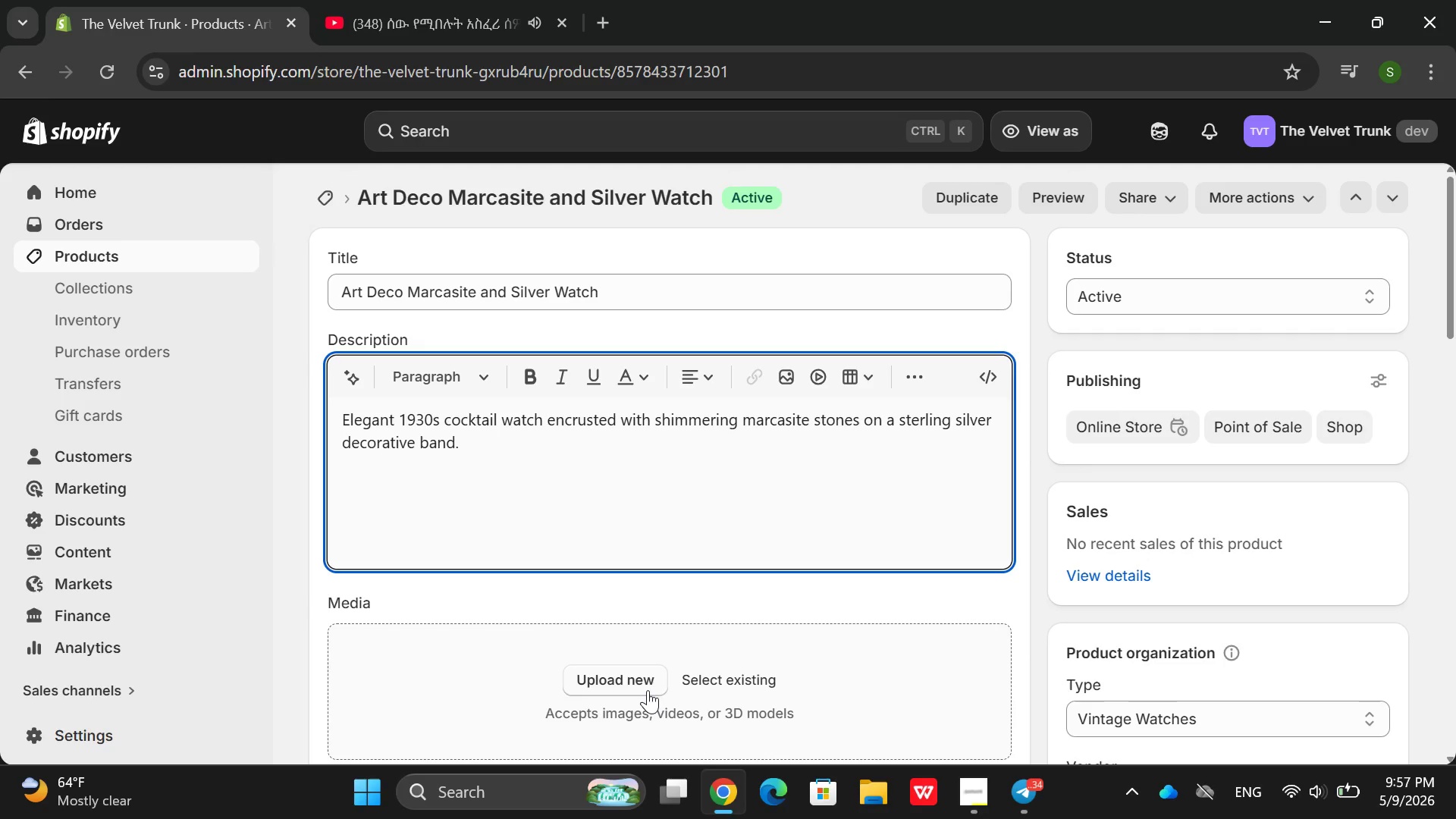 
left_click([648, 690])
 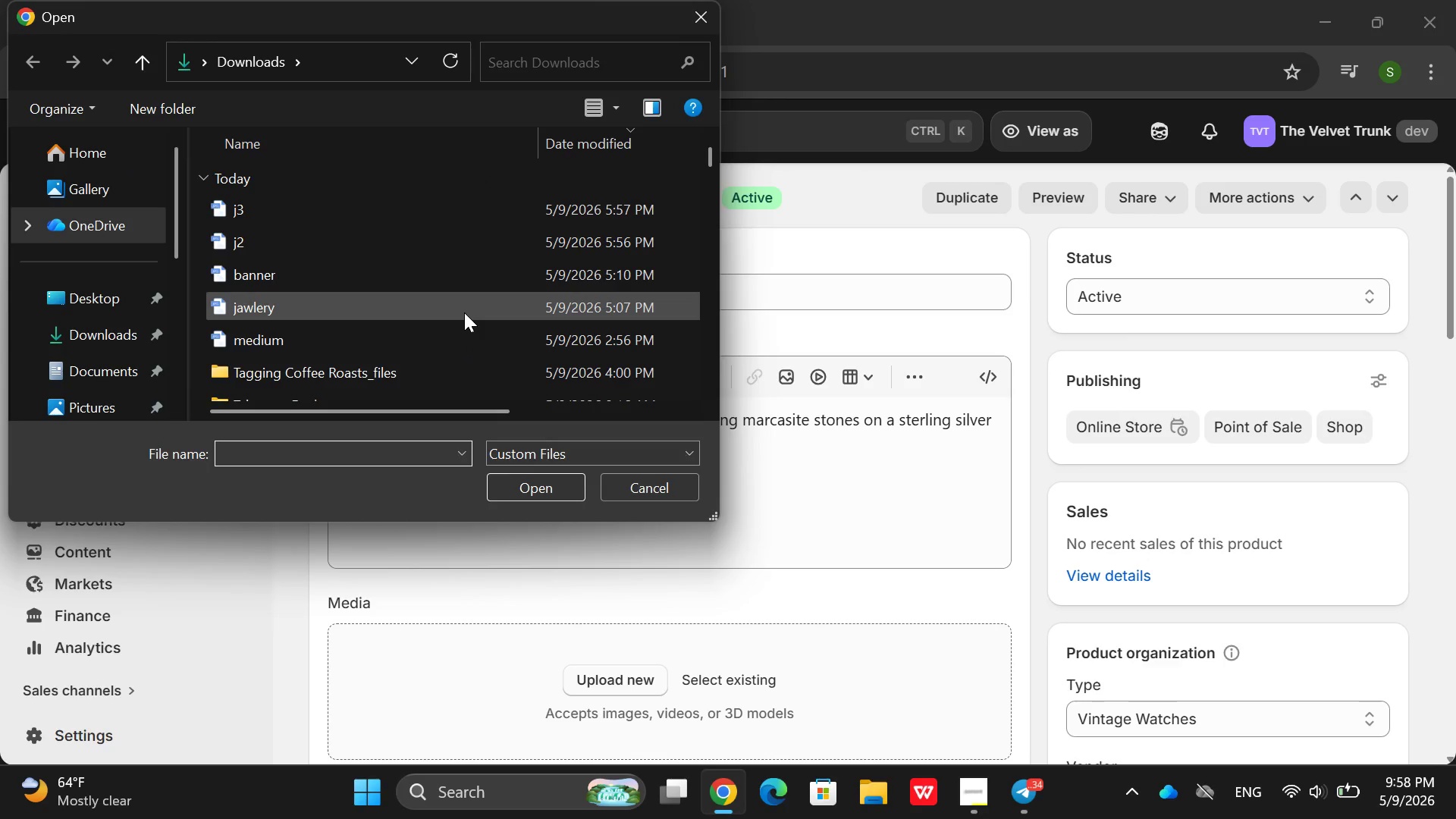 
double_click([464, 312])
 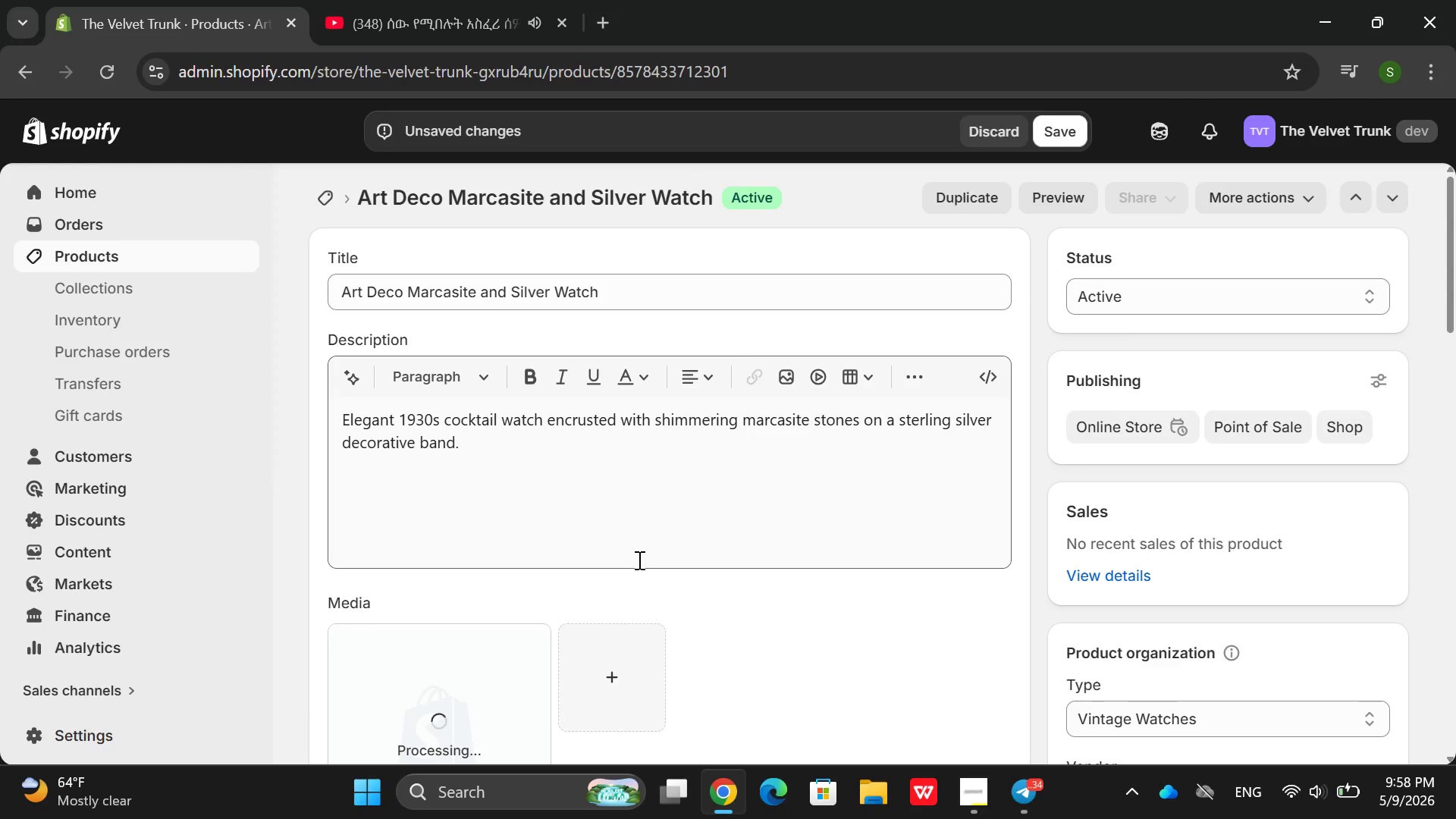 
wait(9.11)
 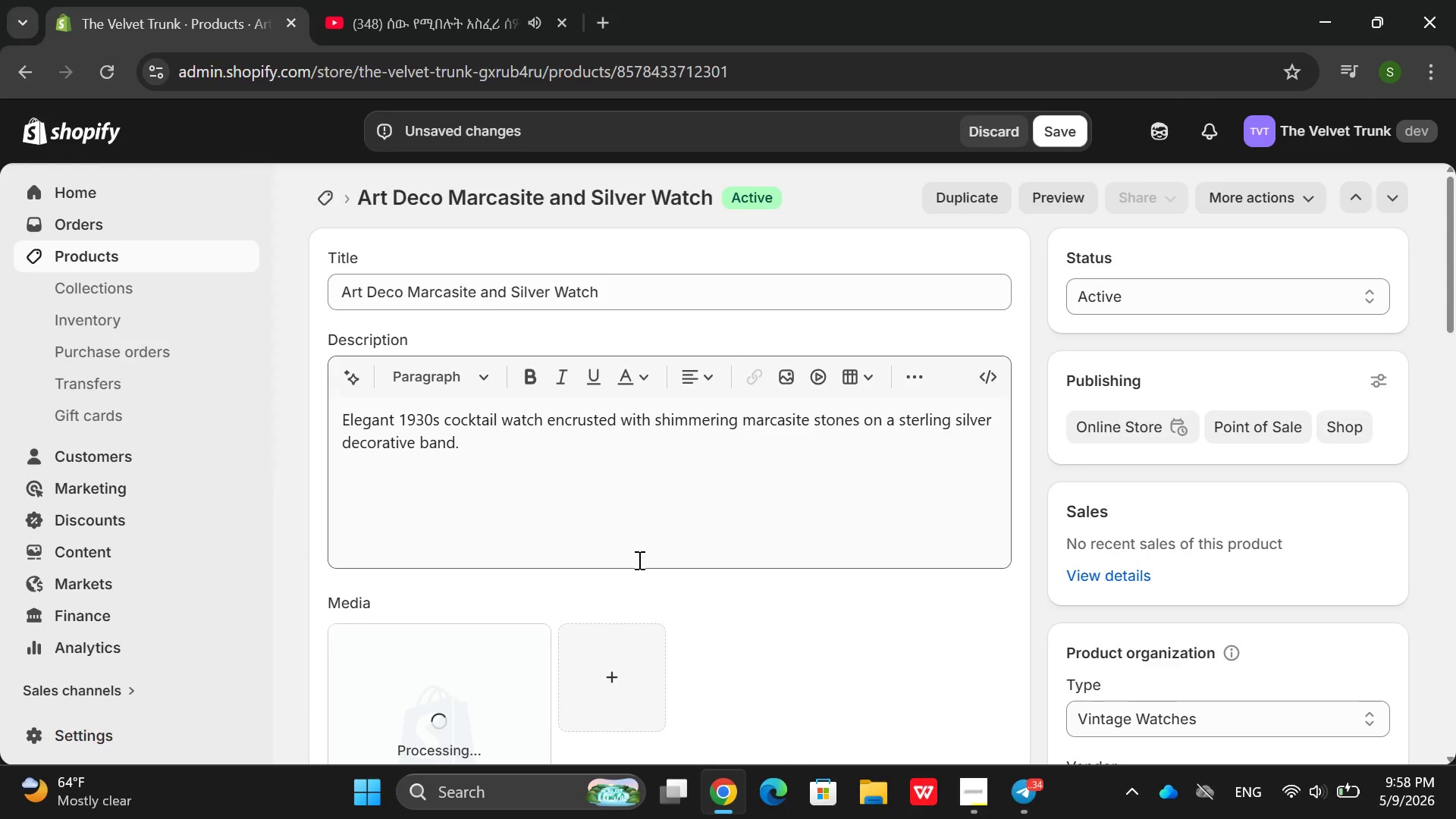 
left_click([513, 563])
 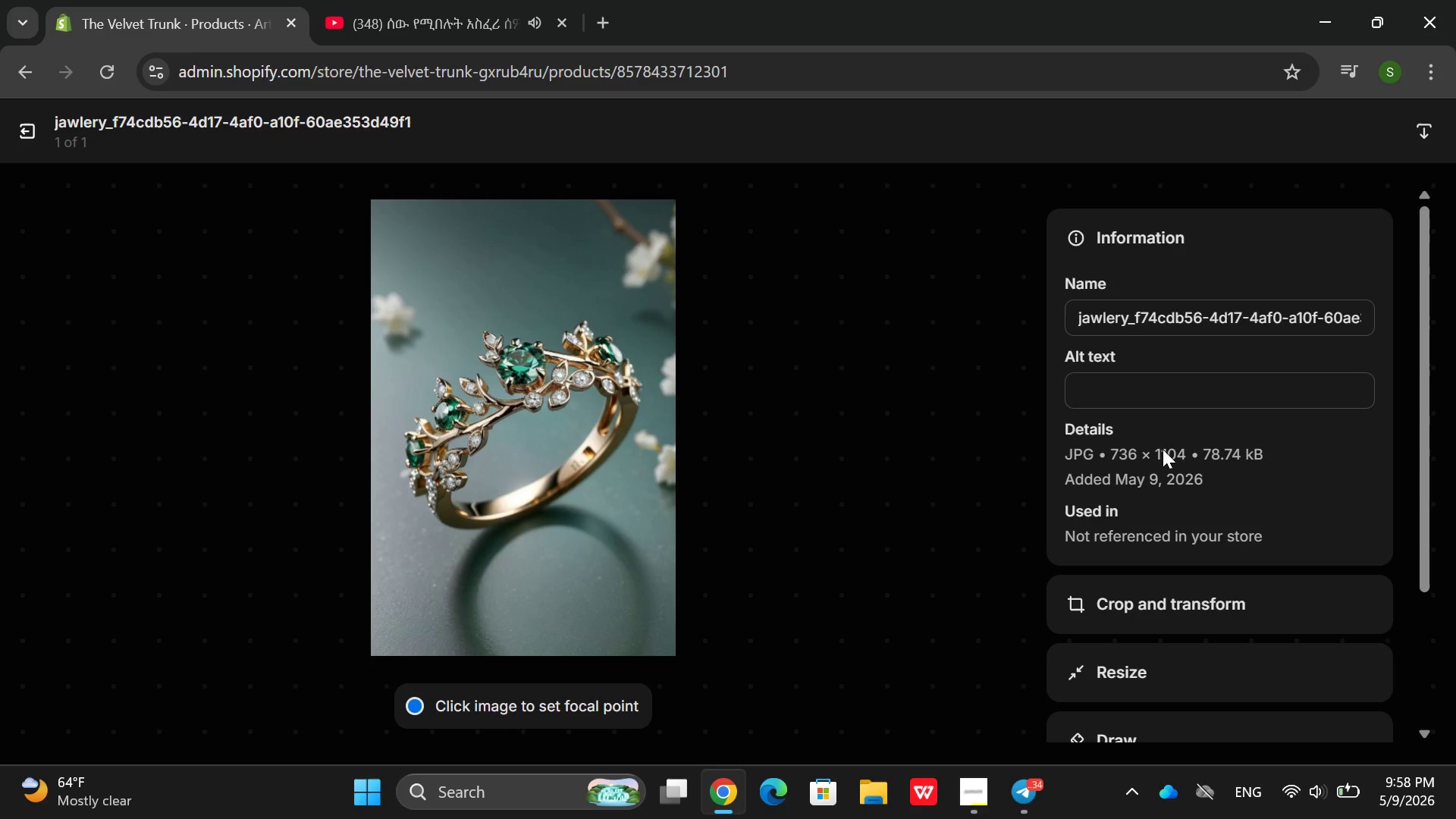 
left_click([1144, 404])
 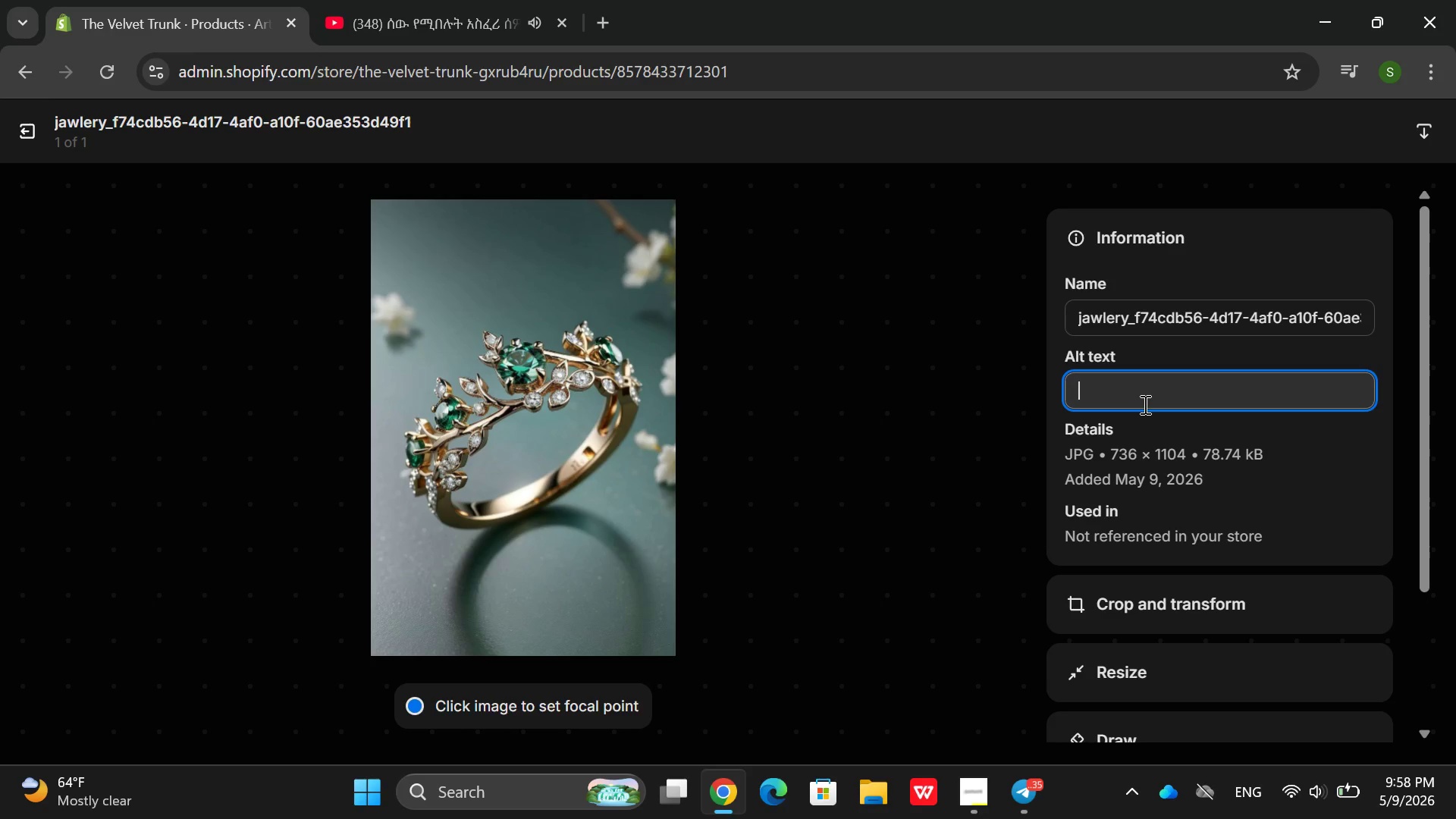 
wait(12.38)
 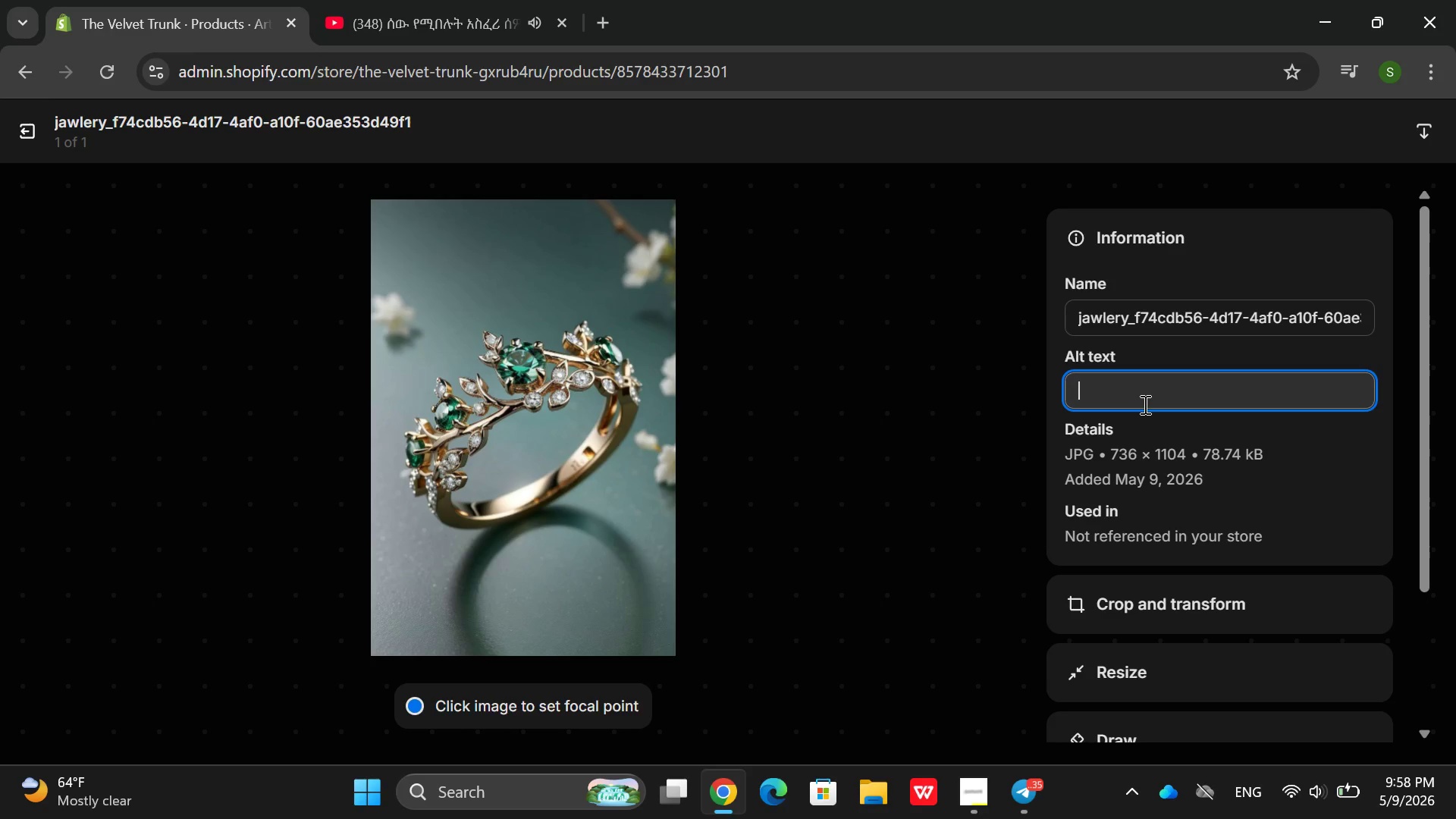 
type(Art dec)
key(Backspace)
key(Backspace)
key(Backspace)
type(Deco arc)
key(Backspace)
key(Backspace)
key(Backspace)
type(,mra)
key(Backspace)
key(Backspace)
type(arcastii)
 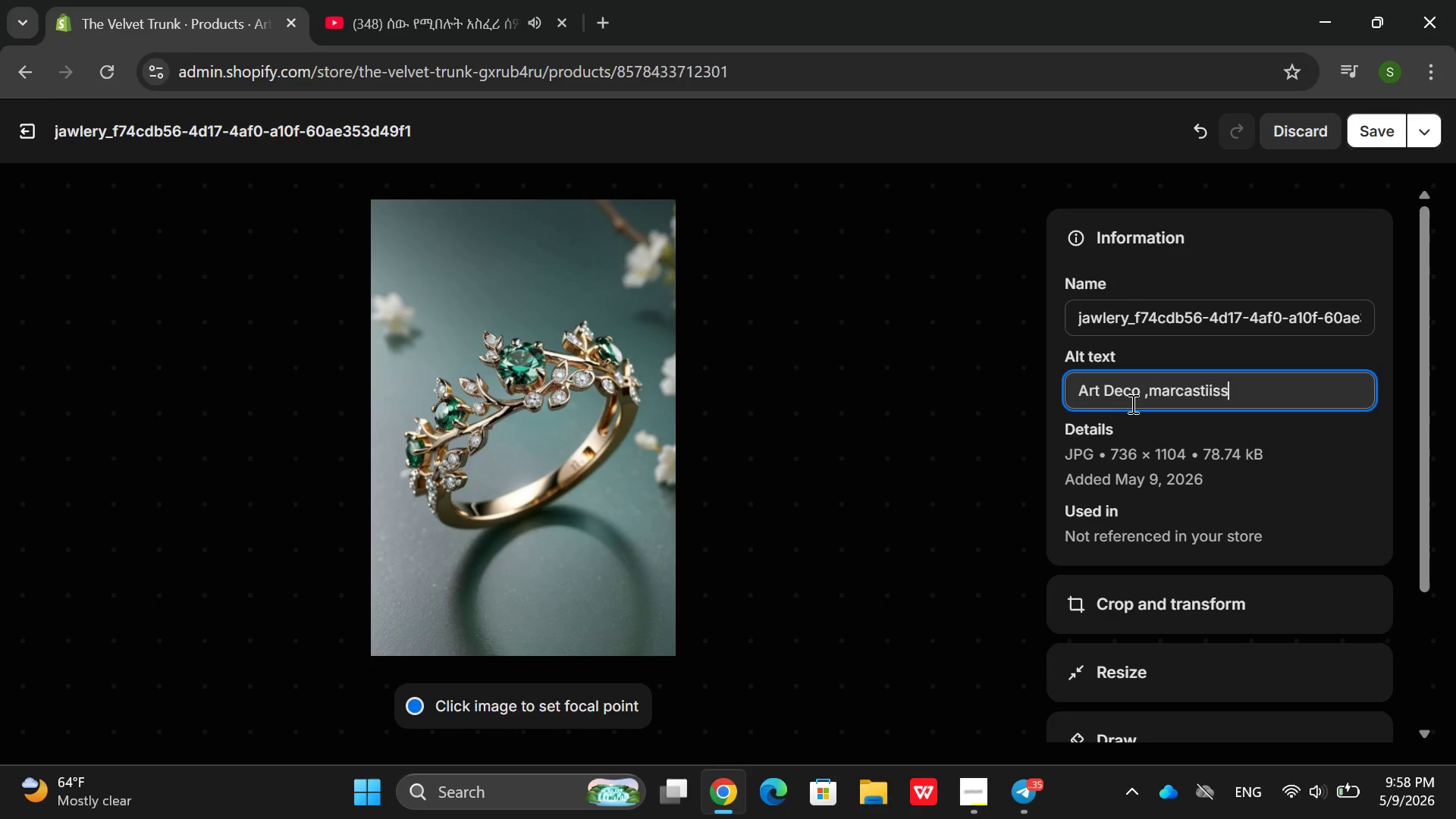 
 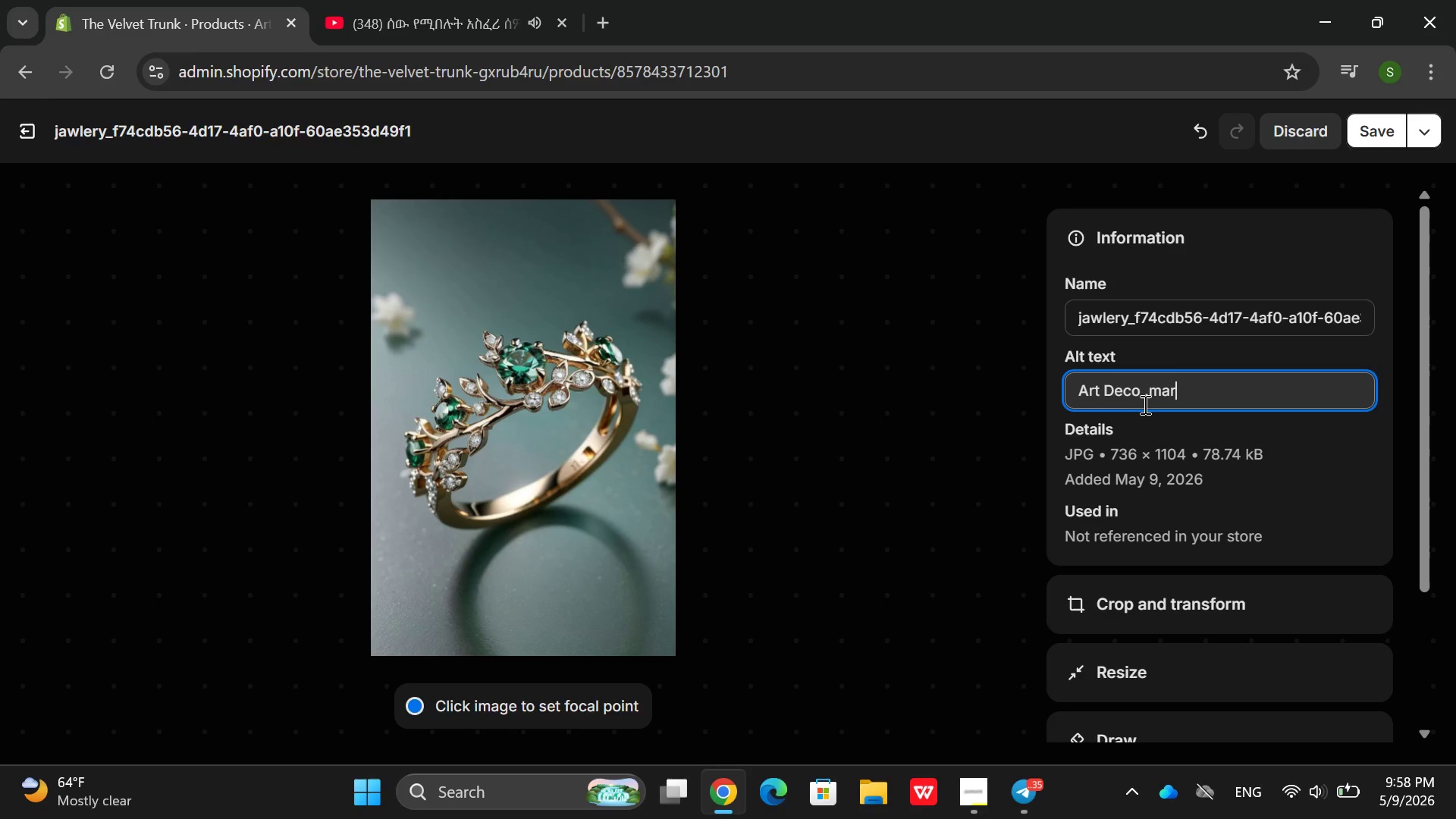 
type(sst)
 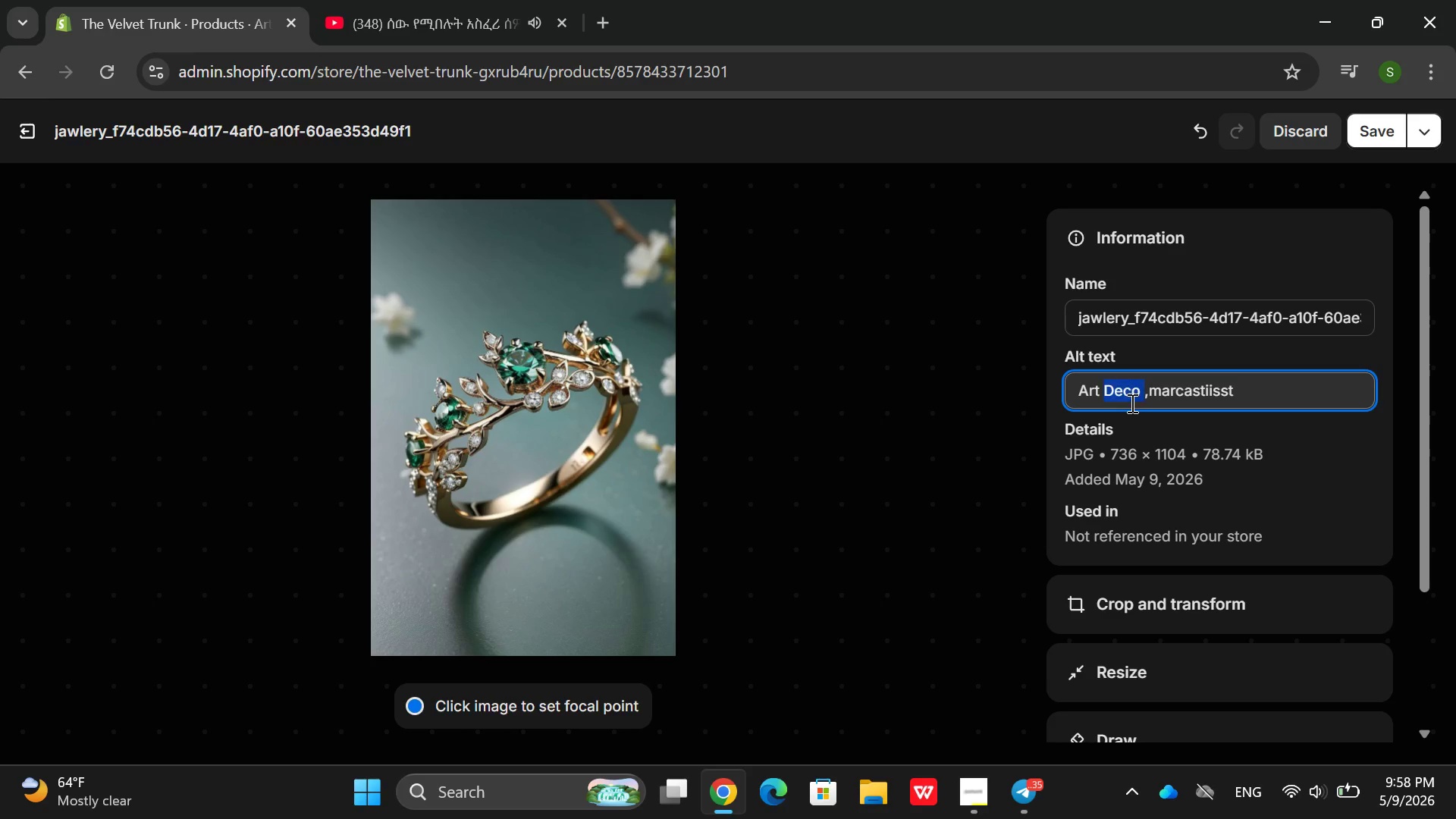 
double_click([1131, 403])
 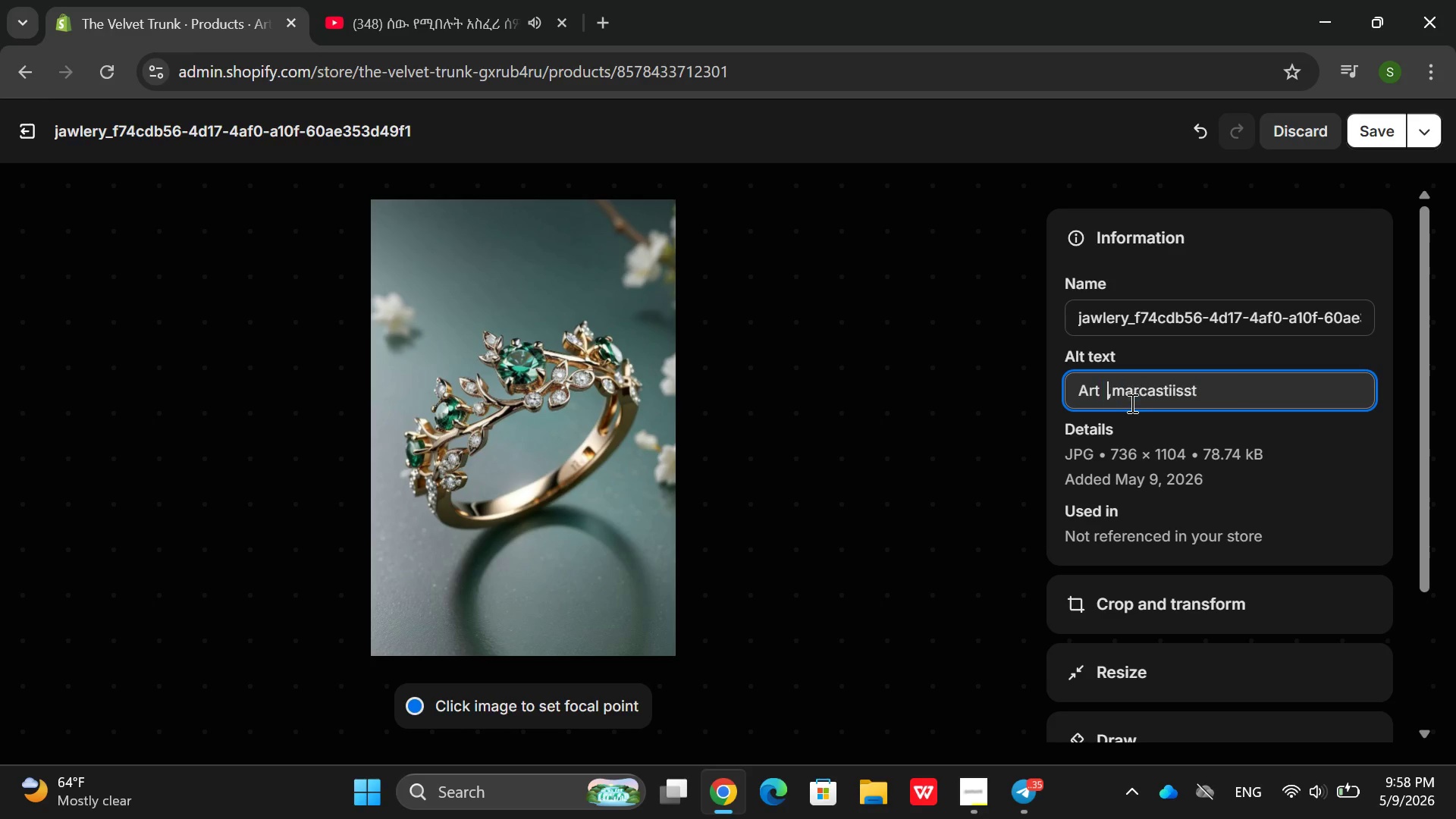 
type( wat)
key(Backspace)
key(Backspace)
key(Backspace)
key(Backspace)
 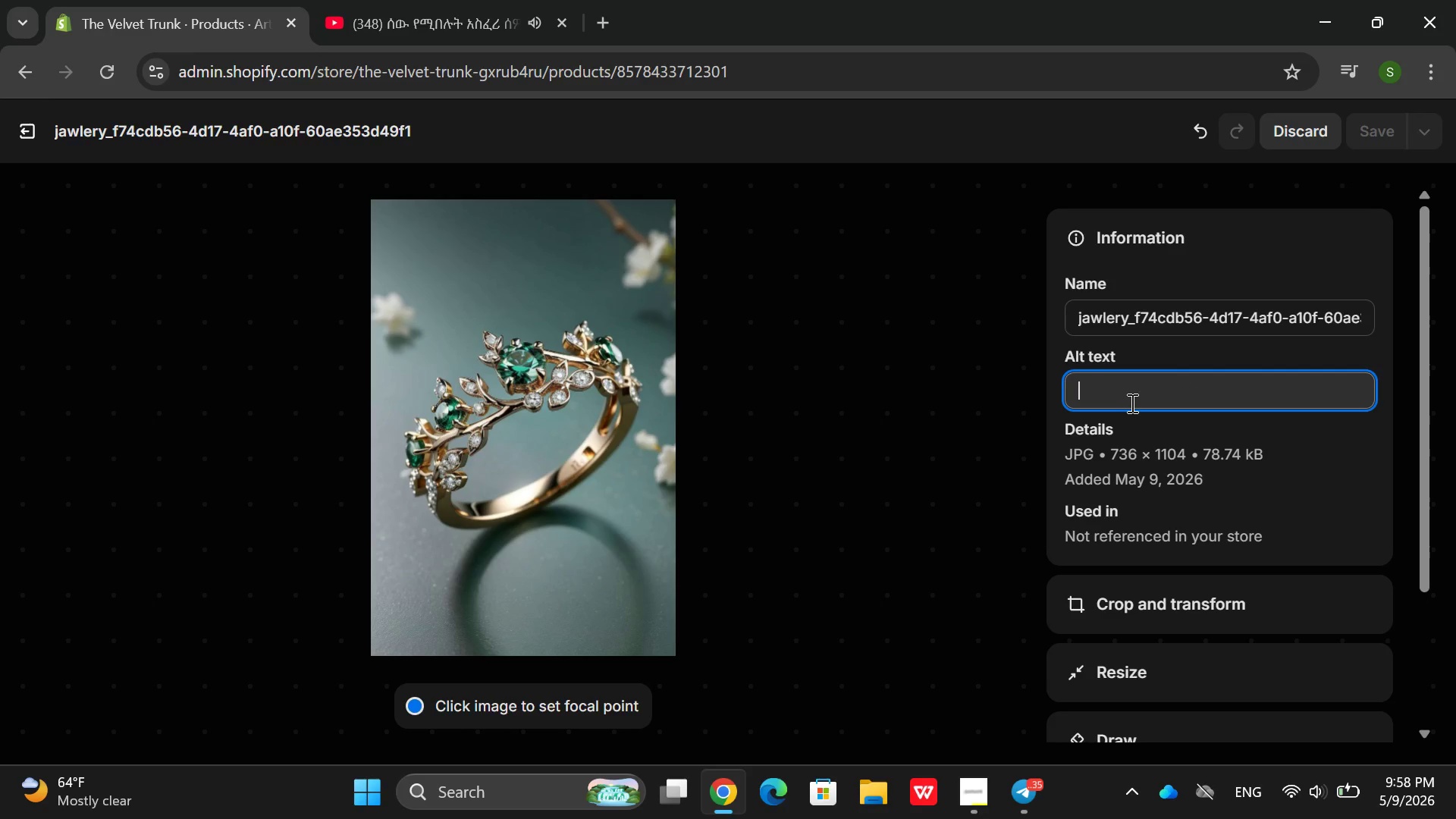 
left_click_drag(start_coordinate=[1131, 403], to_coordinate=[1238, 402])
 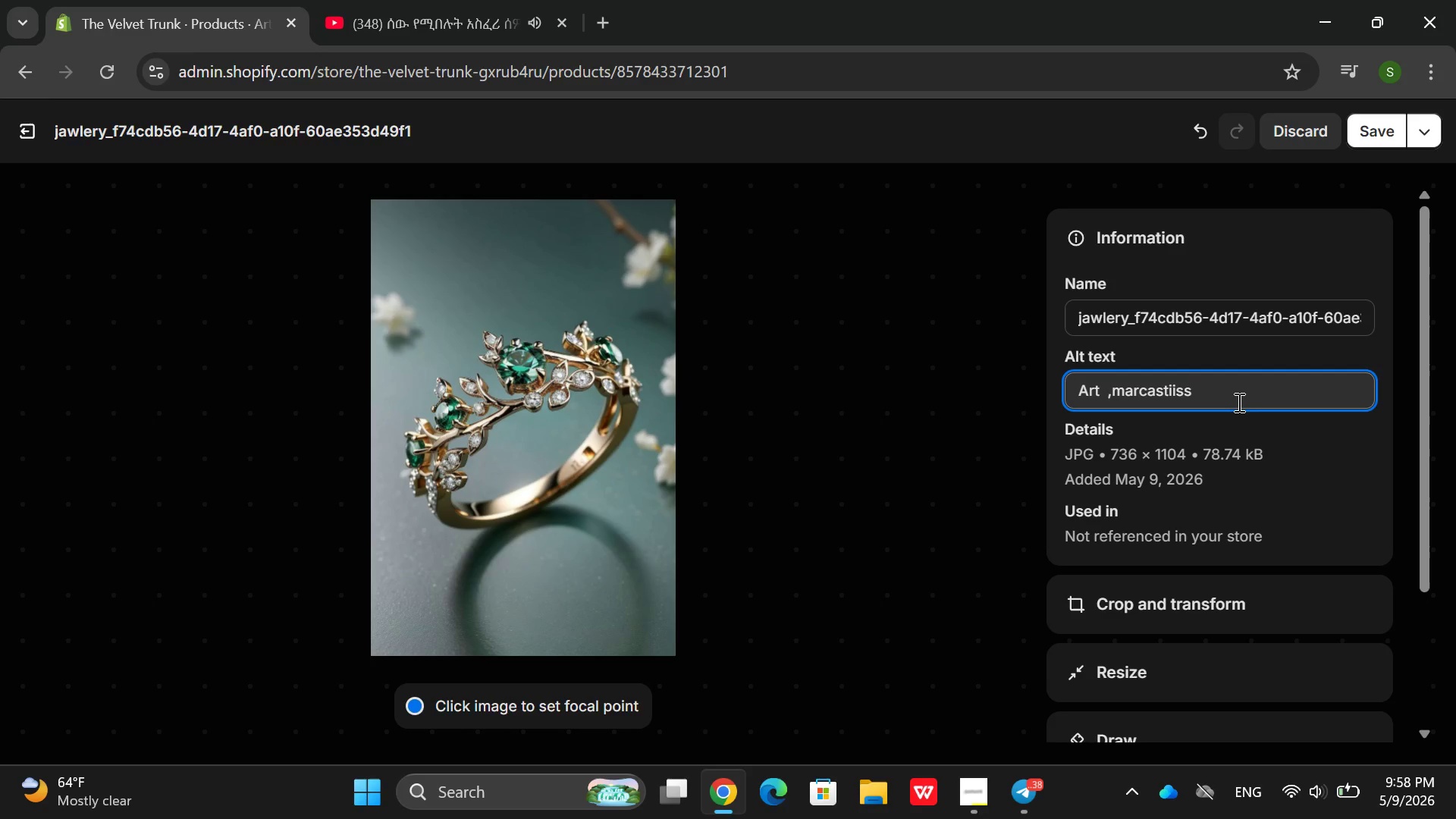 
key(Control+Z)
 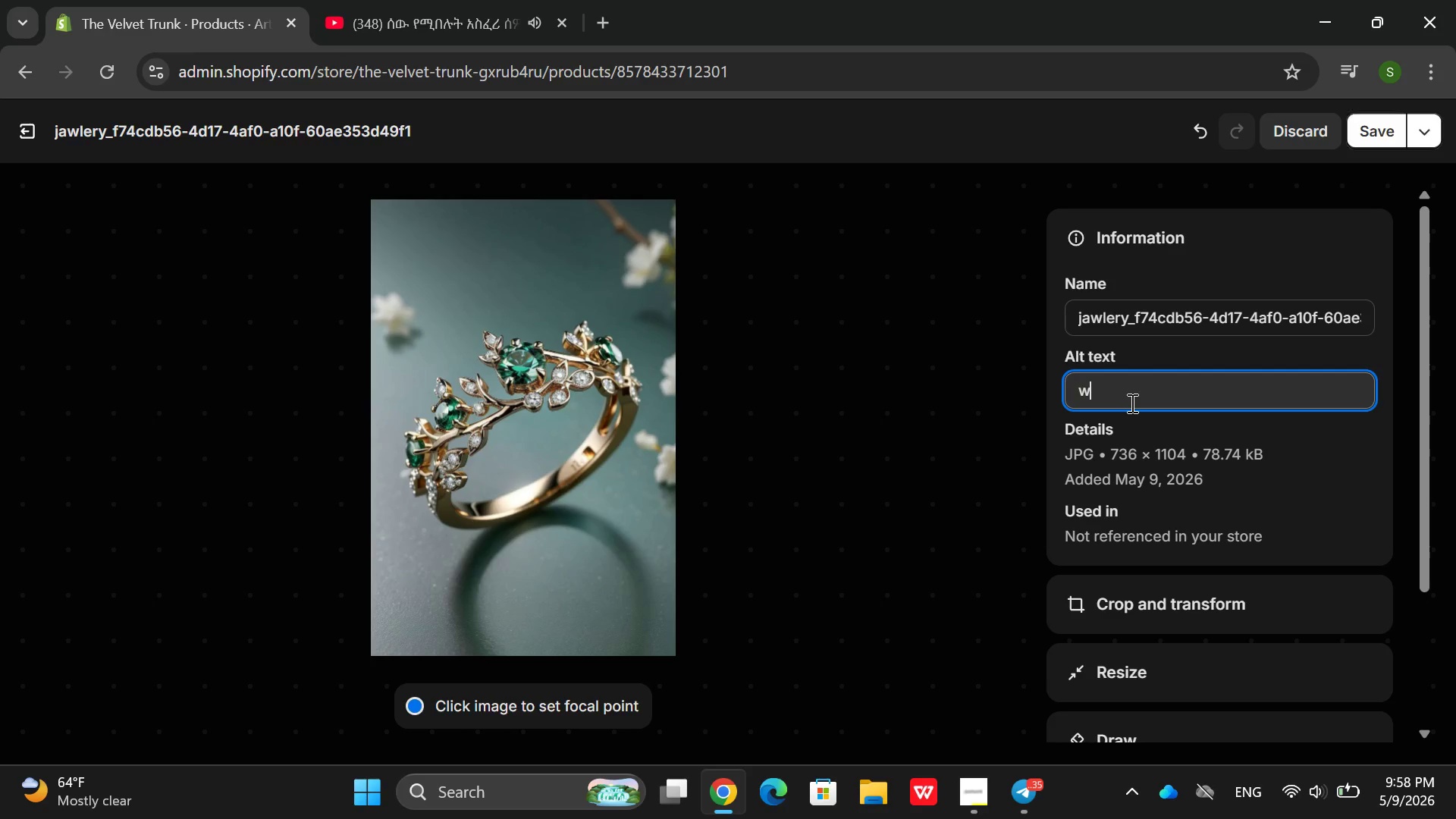 
hold_key(key=Z, duration=0.31)
 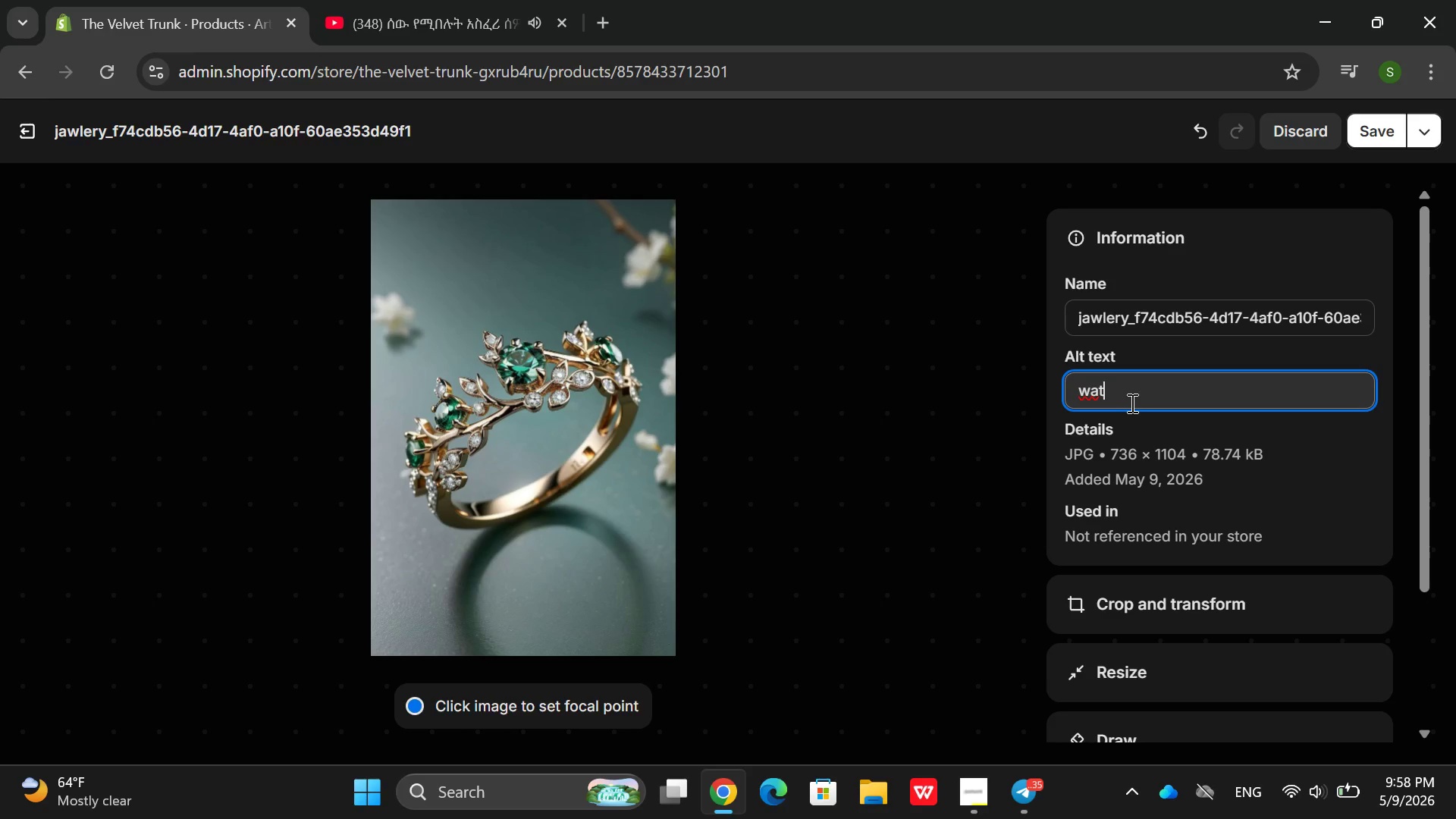 
key(Control+Z)
 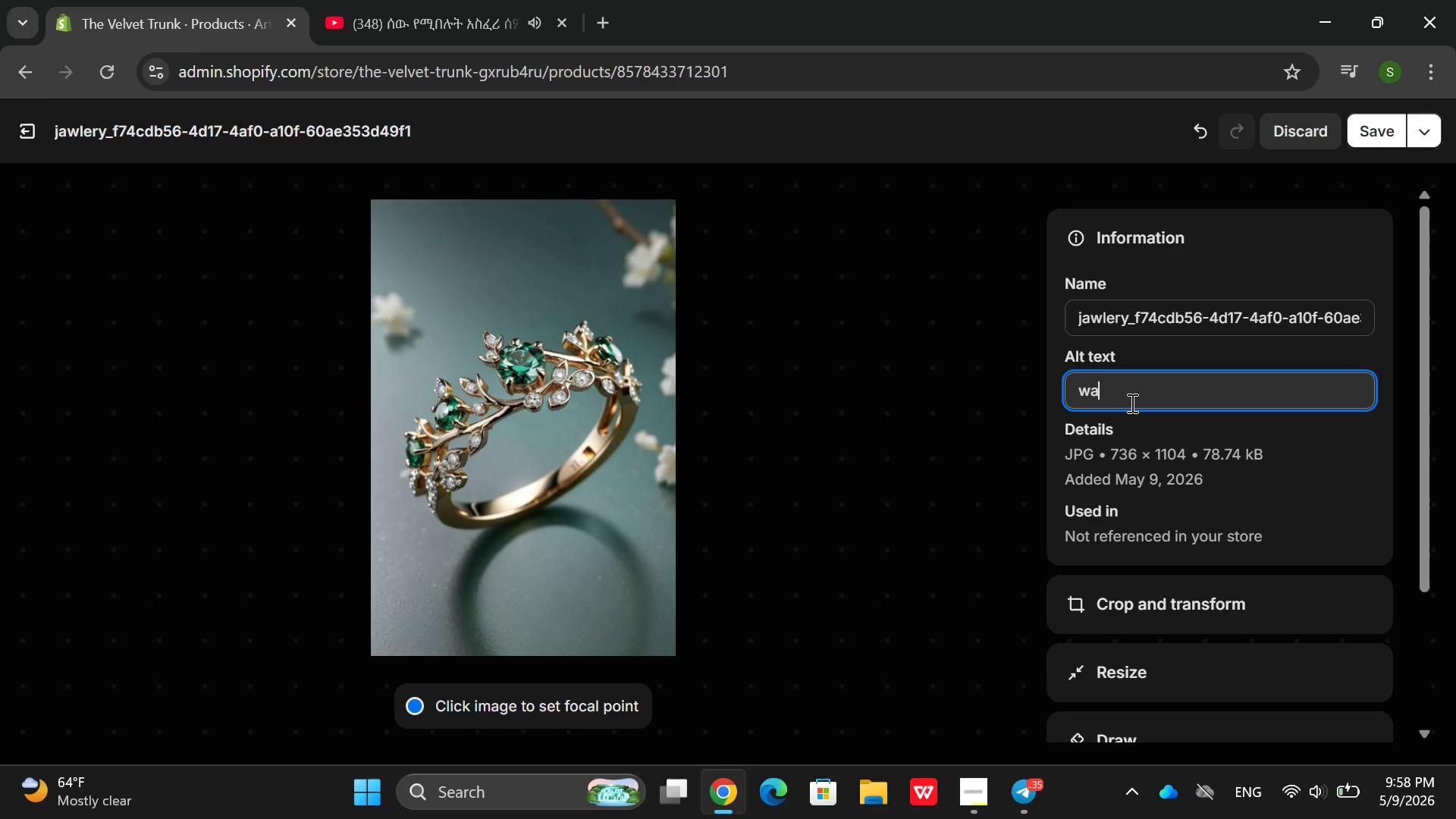 
key(Control+Z)
 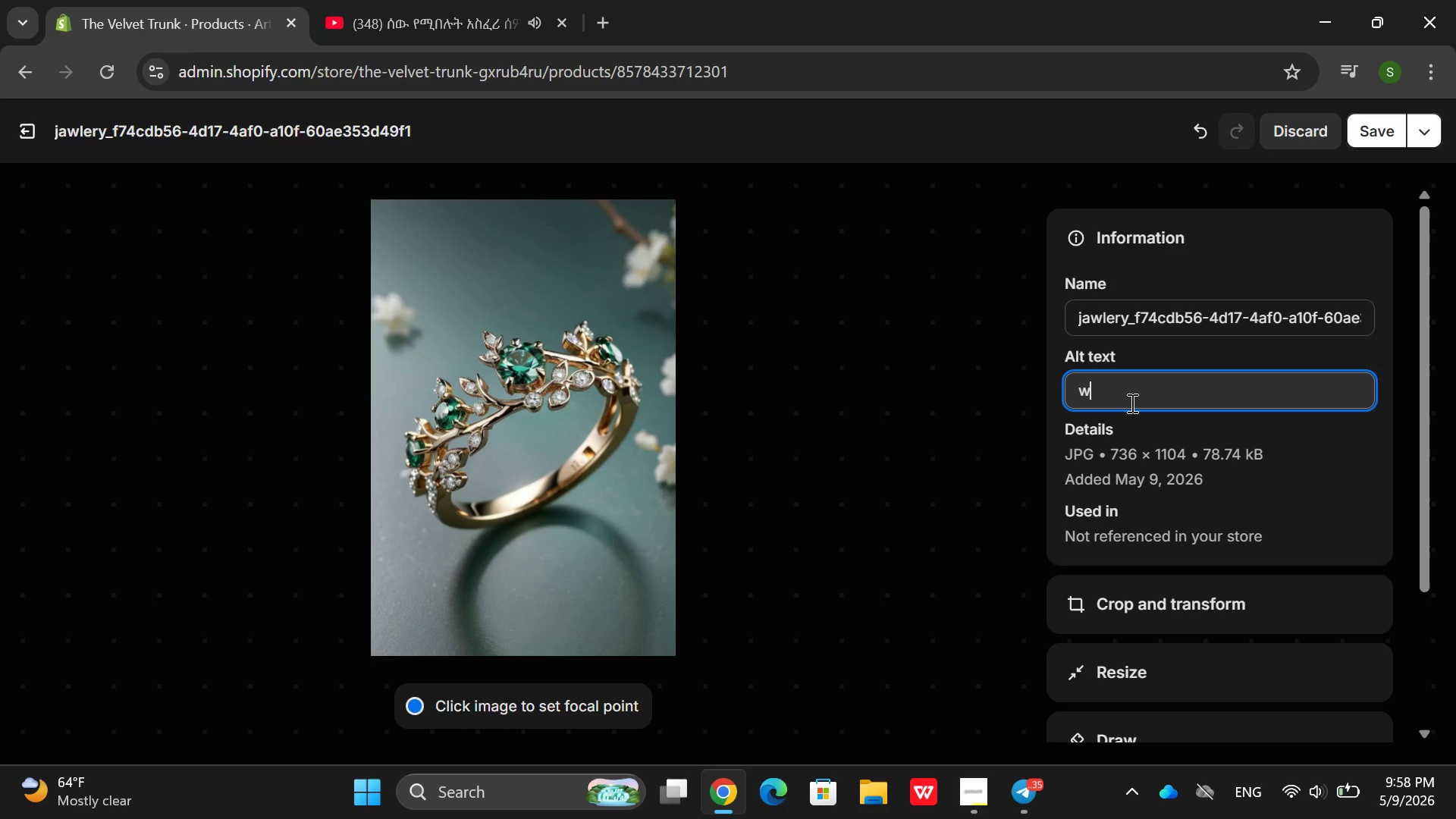 
key(Control+Z)
 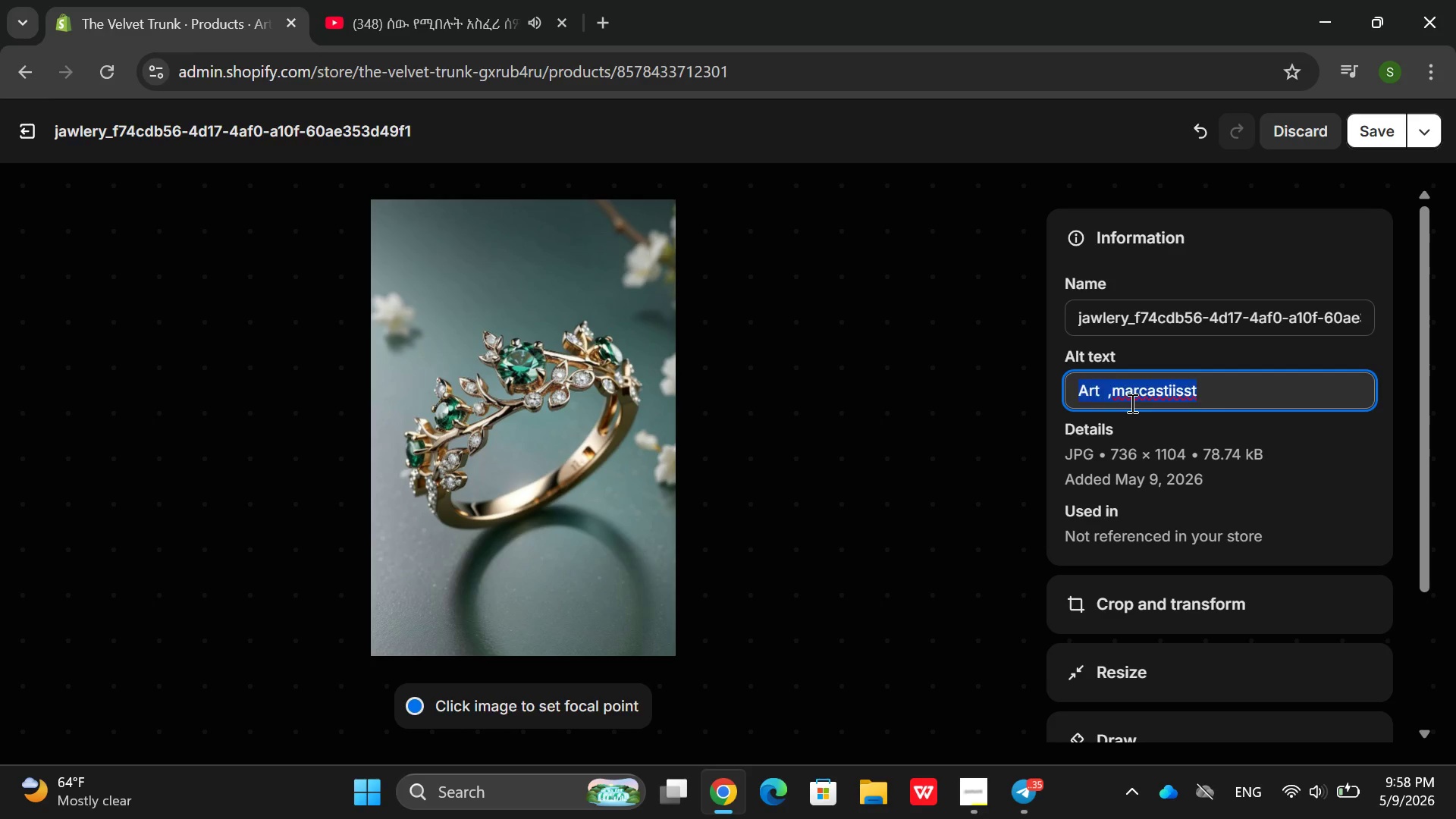 
key(Control+Z)
 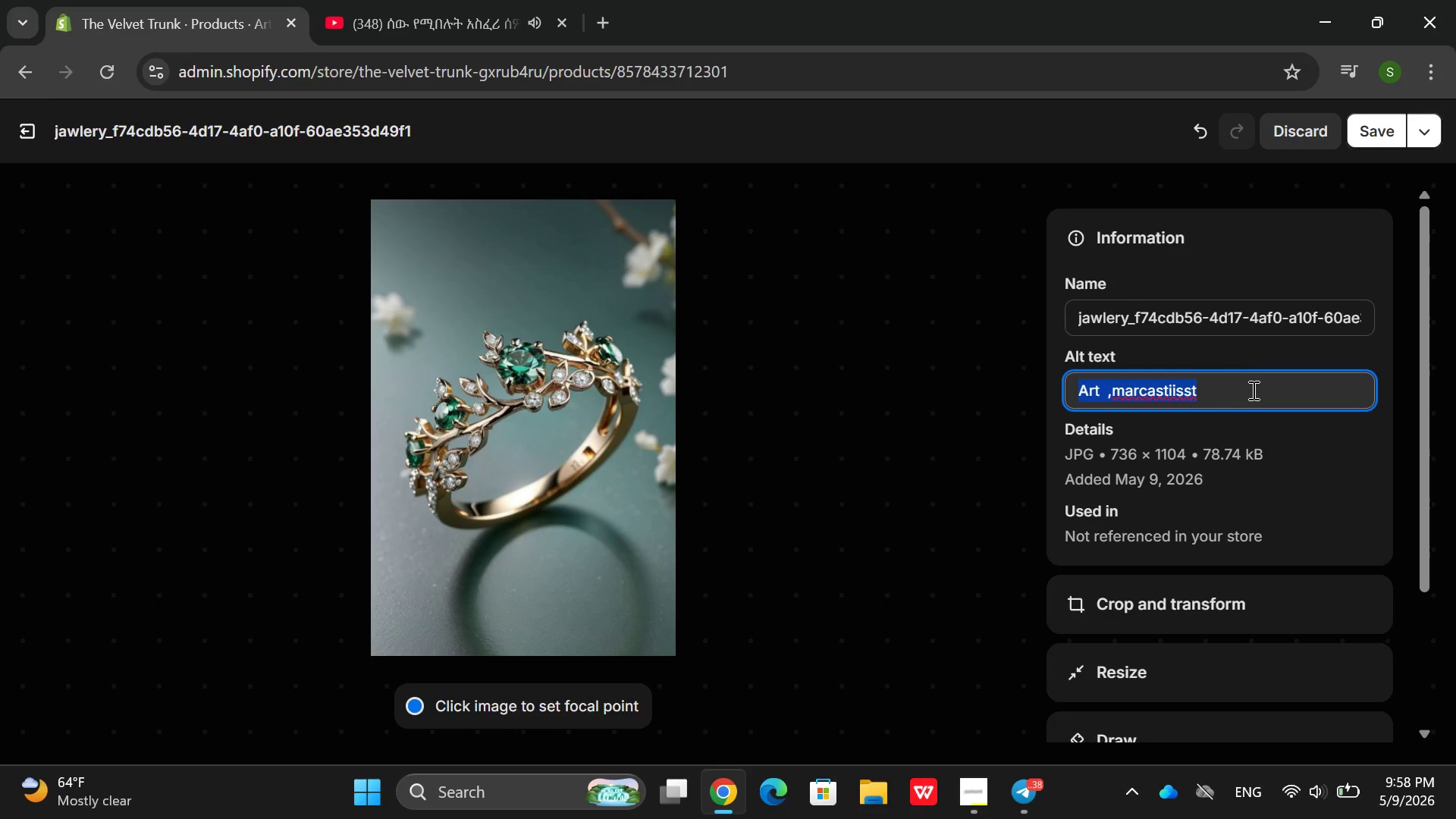 
left_click([1238, 402])
 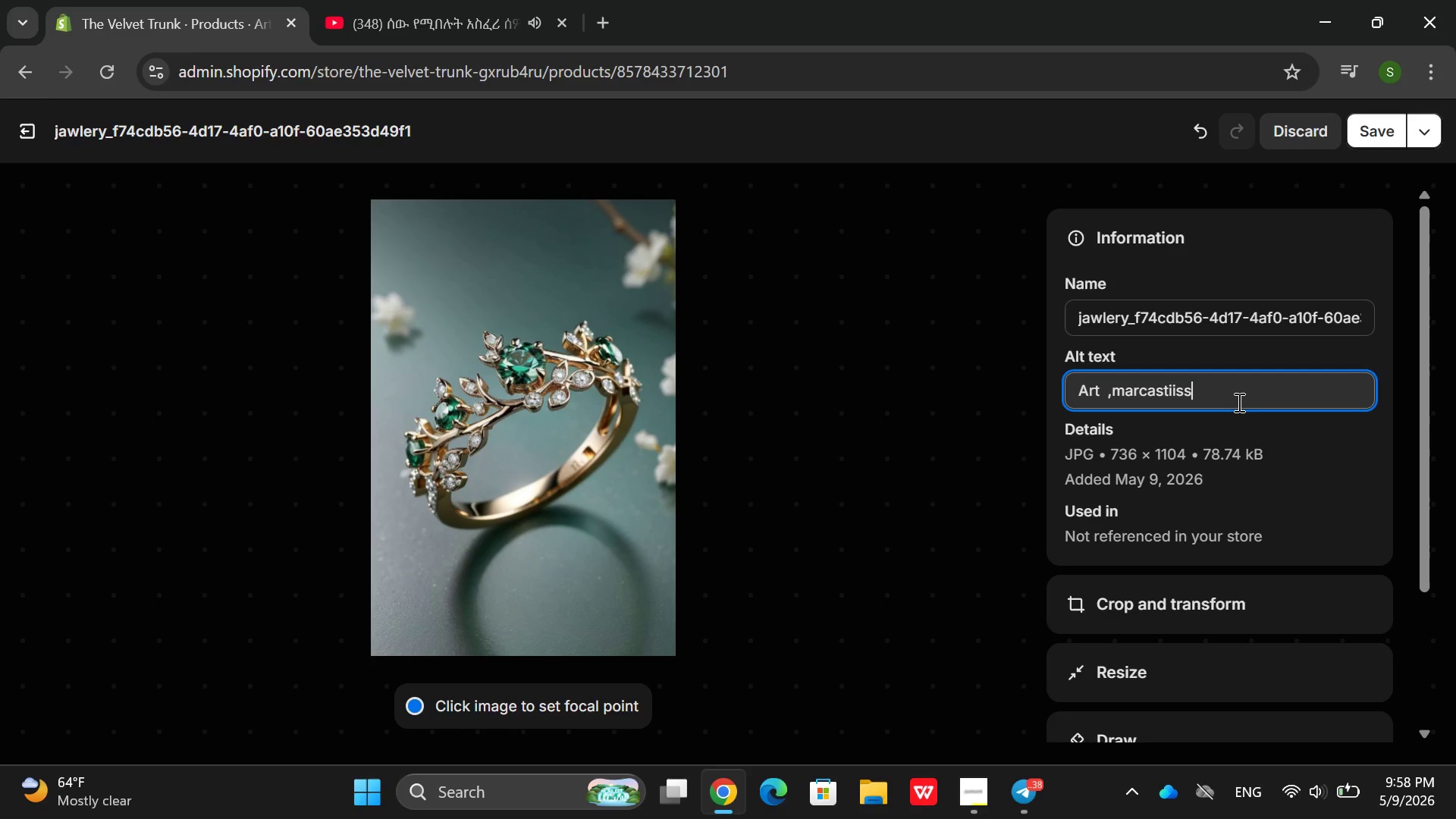 
key(Backspace)
key(Backspace)
key(Backspace)
key(Backspace)
key(Backspace)
type(site )
key(Backspace)
 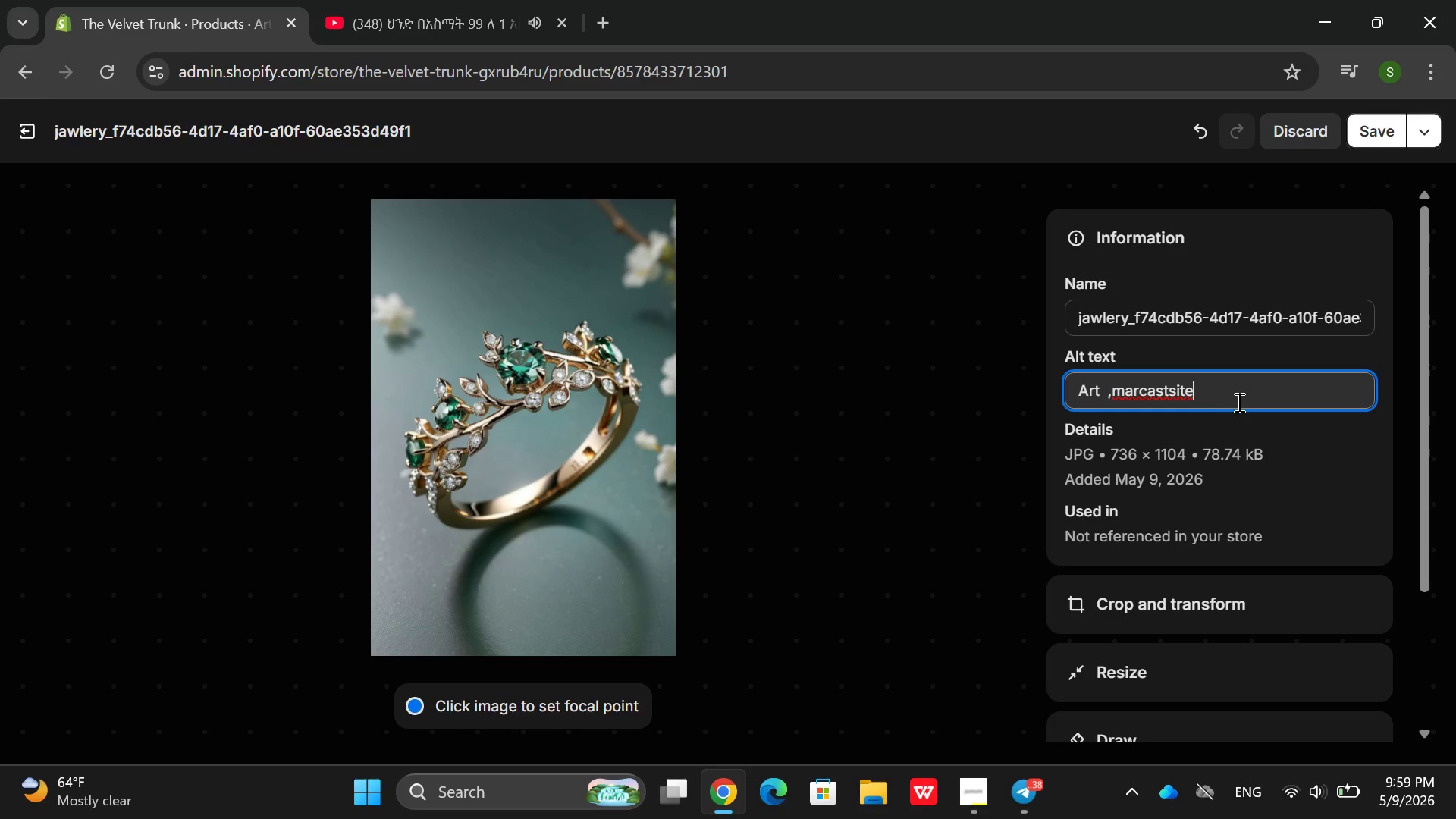 
key(Backspace)
key(Backspace)
key(Backspace)
key(Backspace)
key(Backspace)
key(Backspace)
type(site watch )
key(Backspace)
type(, steri)
key(Backspace)
type(ling )
 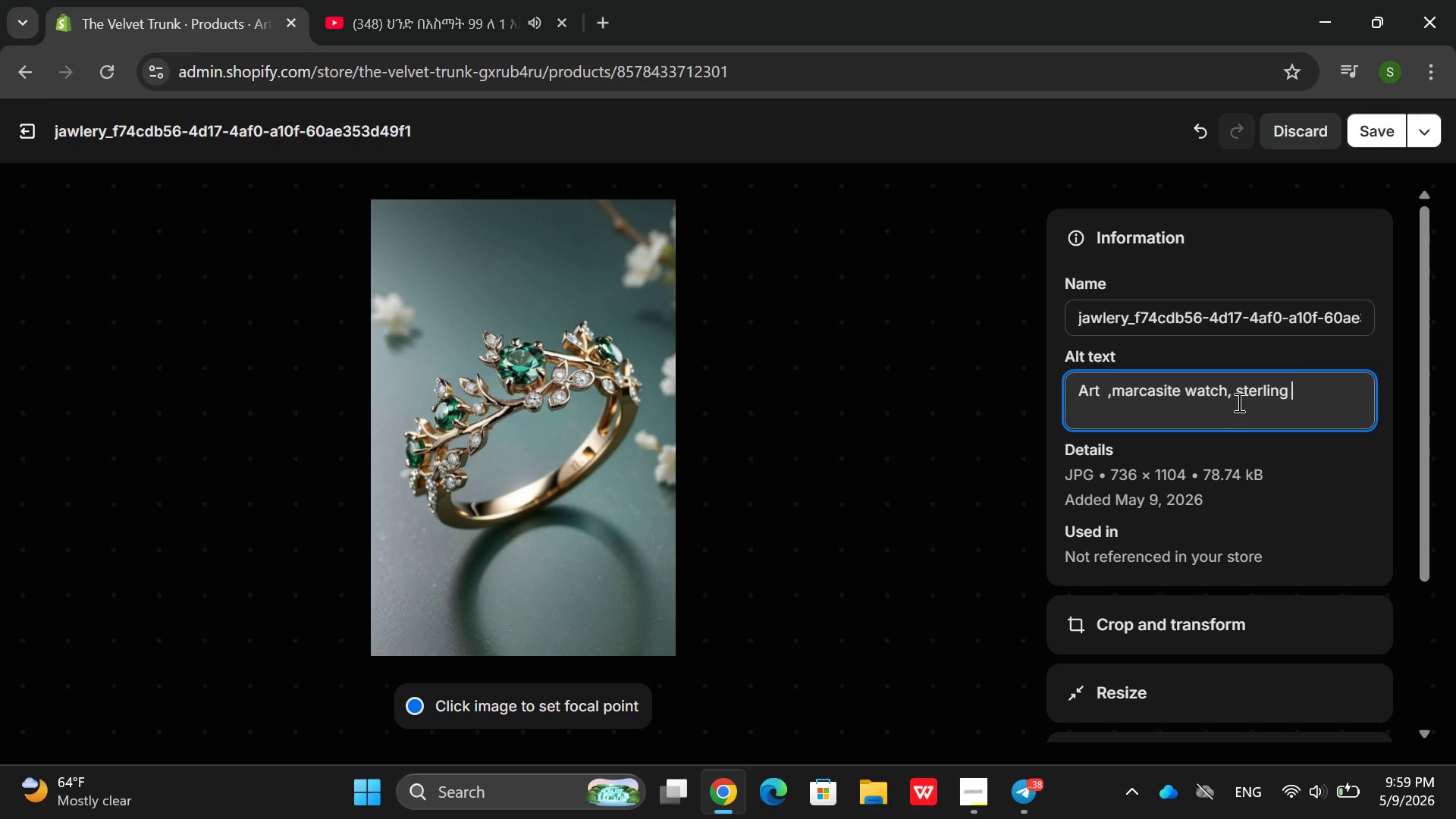 
type(do)
key(Backspace)
key(Backspace)
type(silver namd )
key(Backspace)
key(Backspace)
key(Backspace)
key(Backspace)
key(Backspace)
 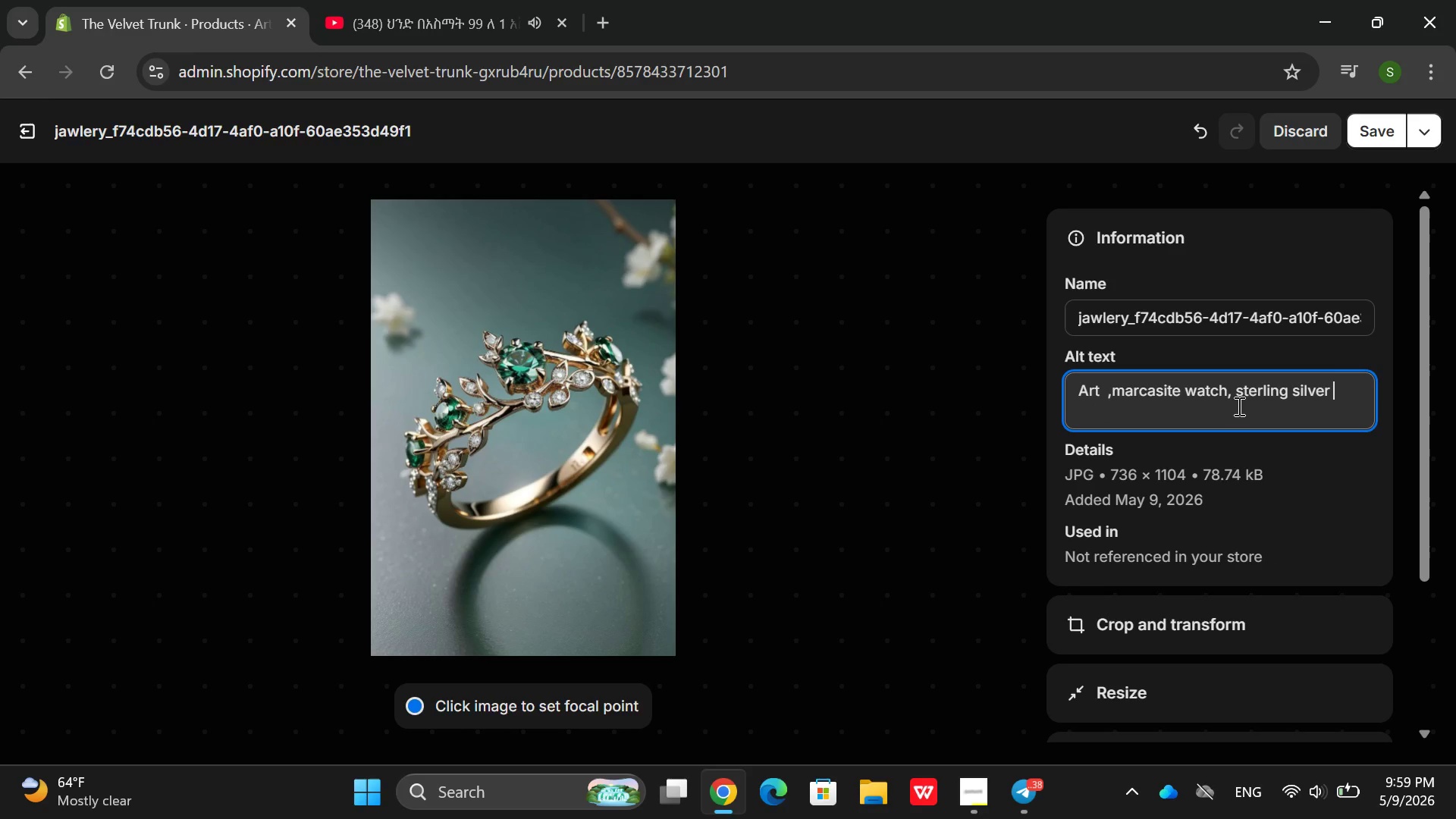 
type(band, manum)
key(Backspace)
type(al mwin)
key(Backspace)
key(Backspace)
key(Backspace)
key(Backspace)
type(winf)
key(Backspace)
key(Backspace)
type(n)
key(Backspace)
type(d )
key(Backspace)
type(, fe)
key(Backspace)
key(Backspace)
key(Backspace)
type(ge)
key(Backspace)
key(Backspace)
type( geop)
key(Backspace)
type(metric marcatite paa)
key(Backspace)
type(ttern ,1930s cocktaile)
key(Backspace)
type( watch)
 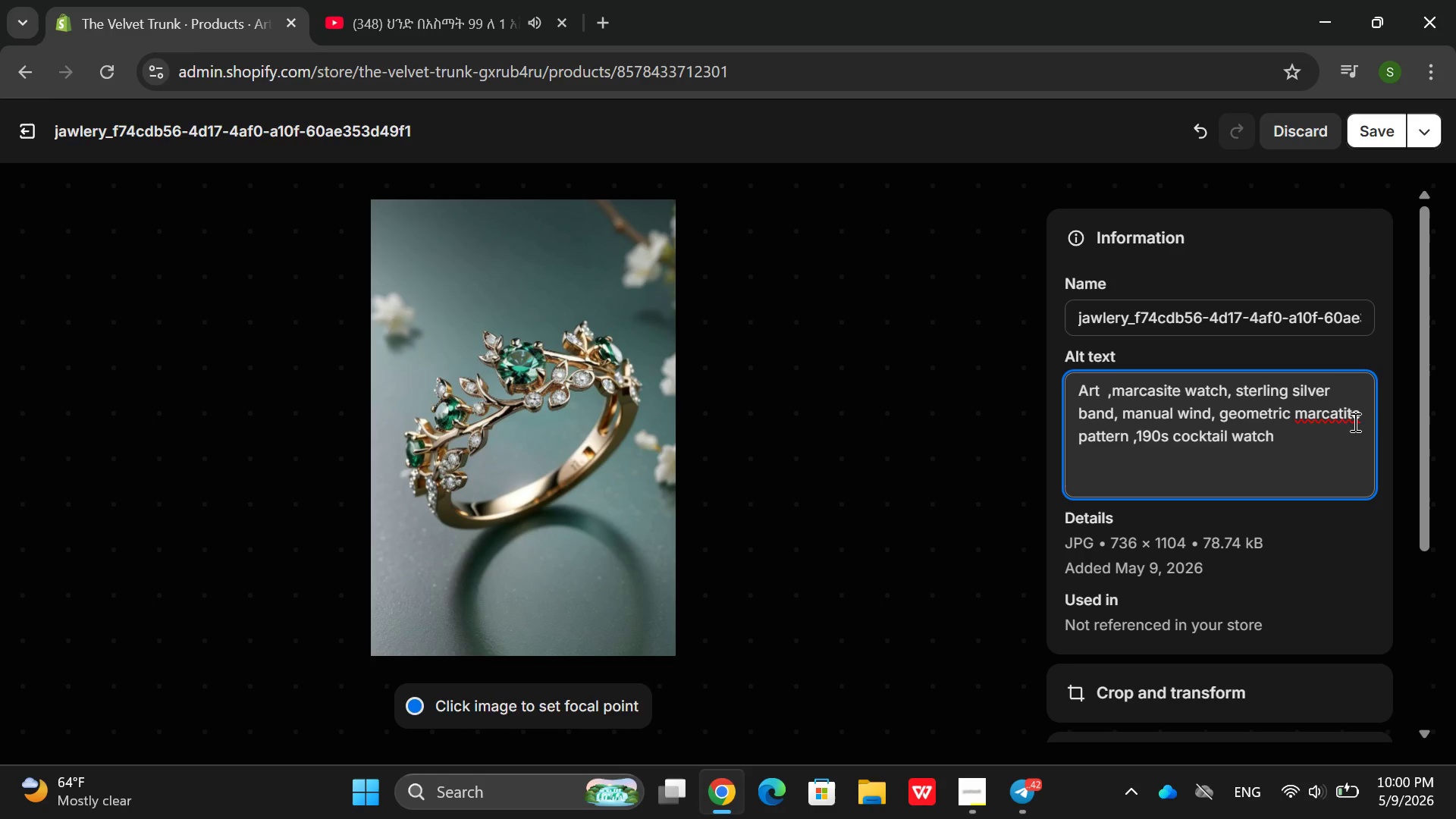 
double_click([1354, 422])
 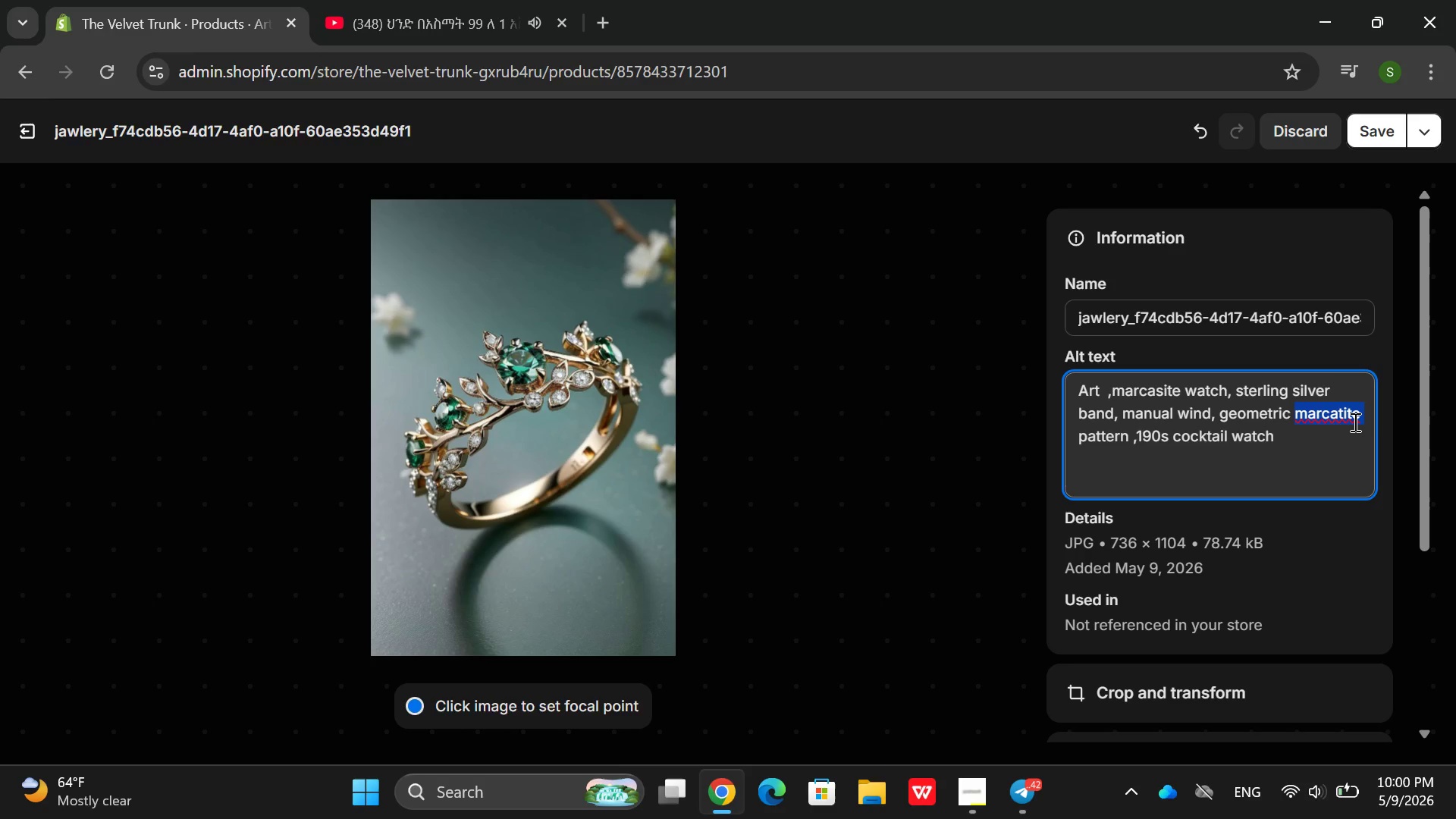 
right_click([1354, 422])
 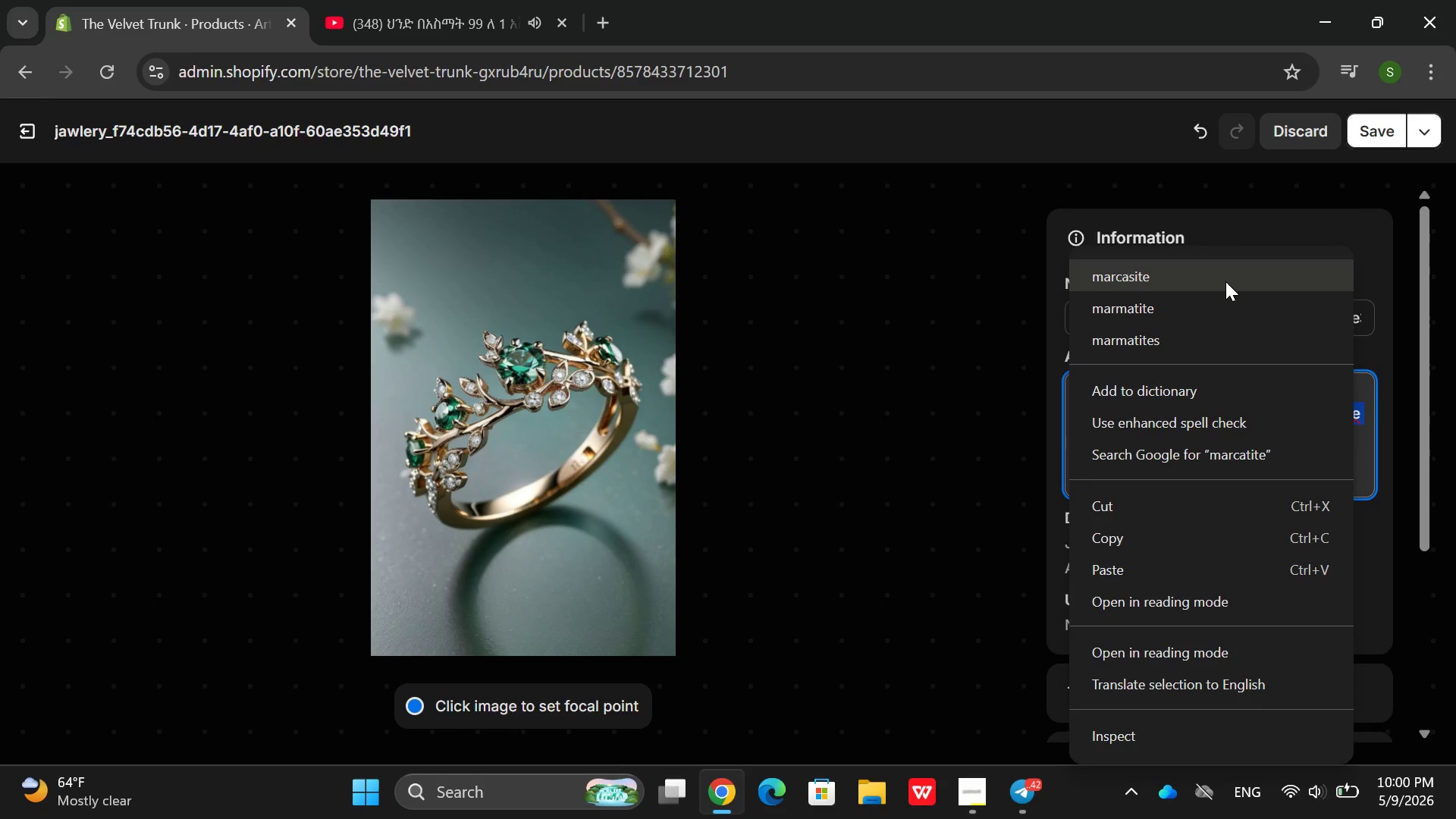 
left_click([1225, 281])
 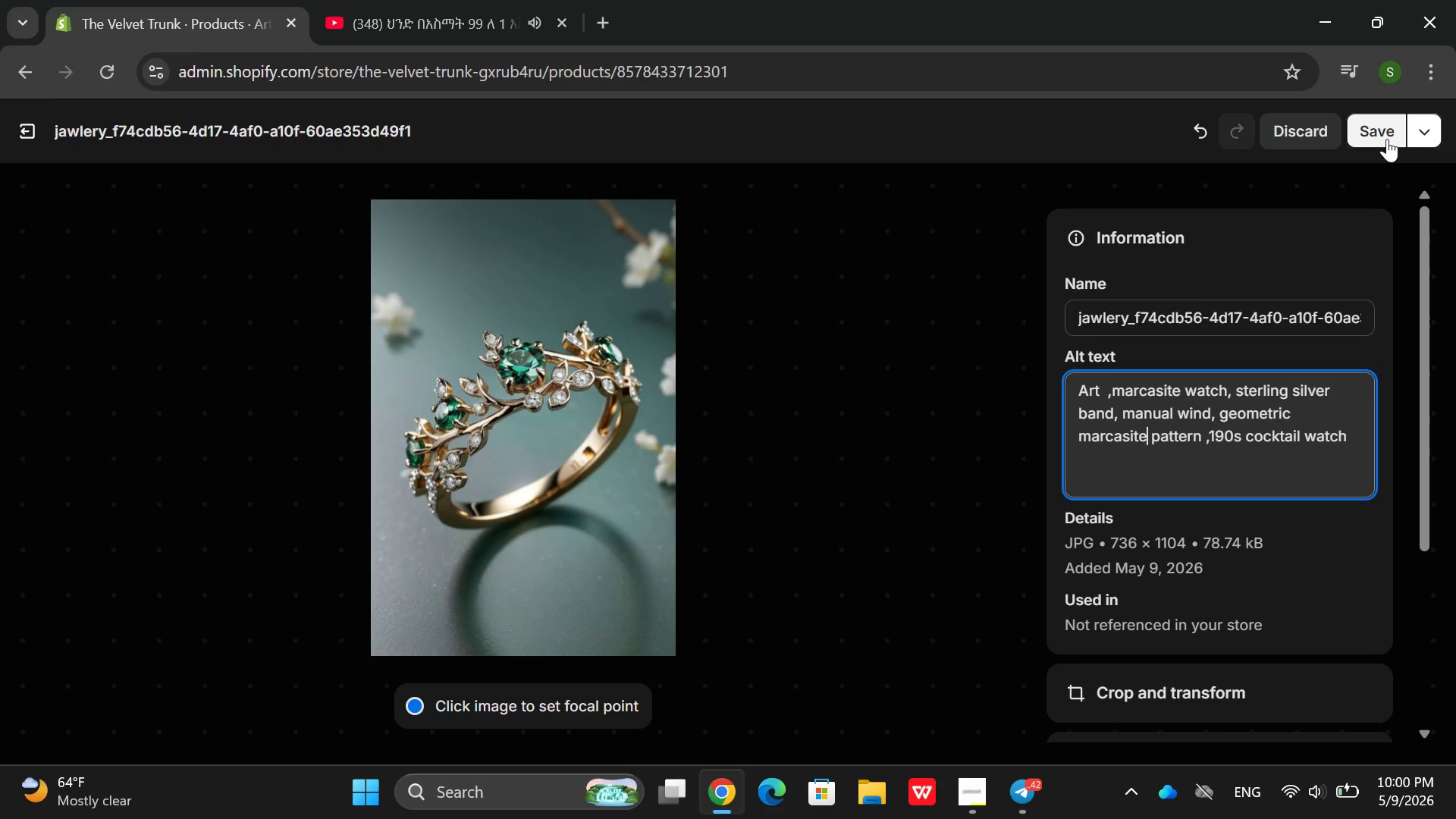 
left_click([1387, 139])
 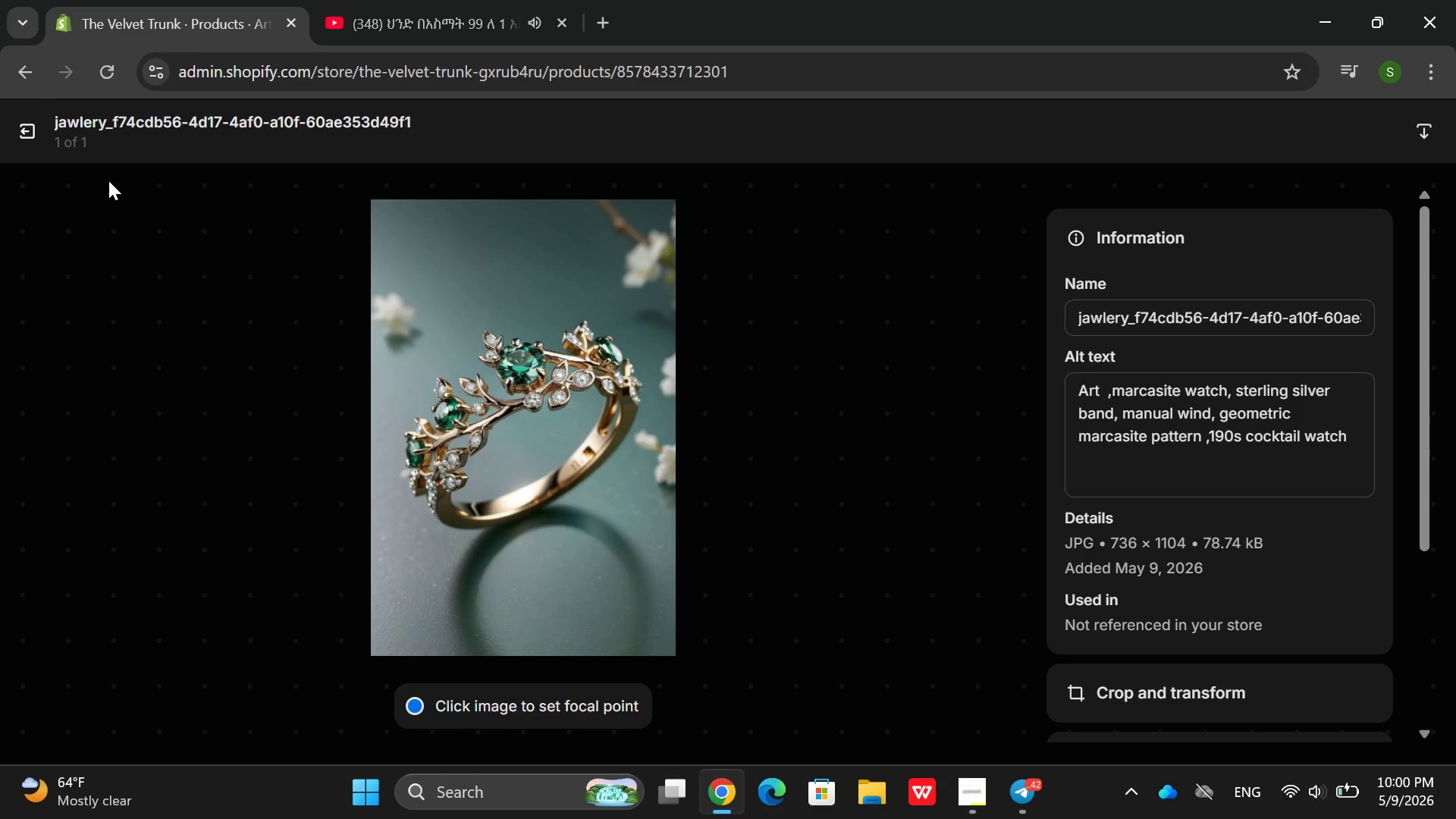 
left_click([24, 143])
 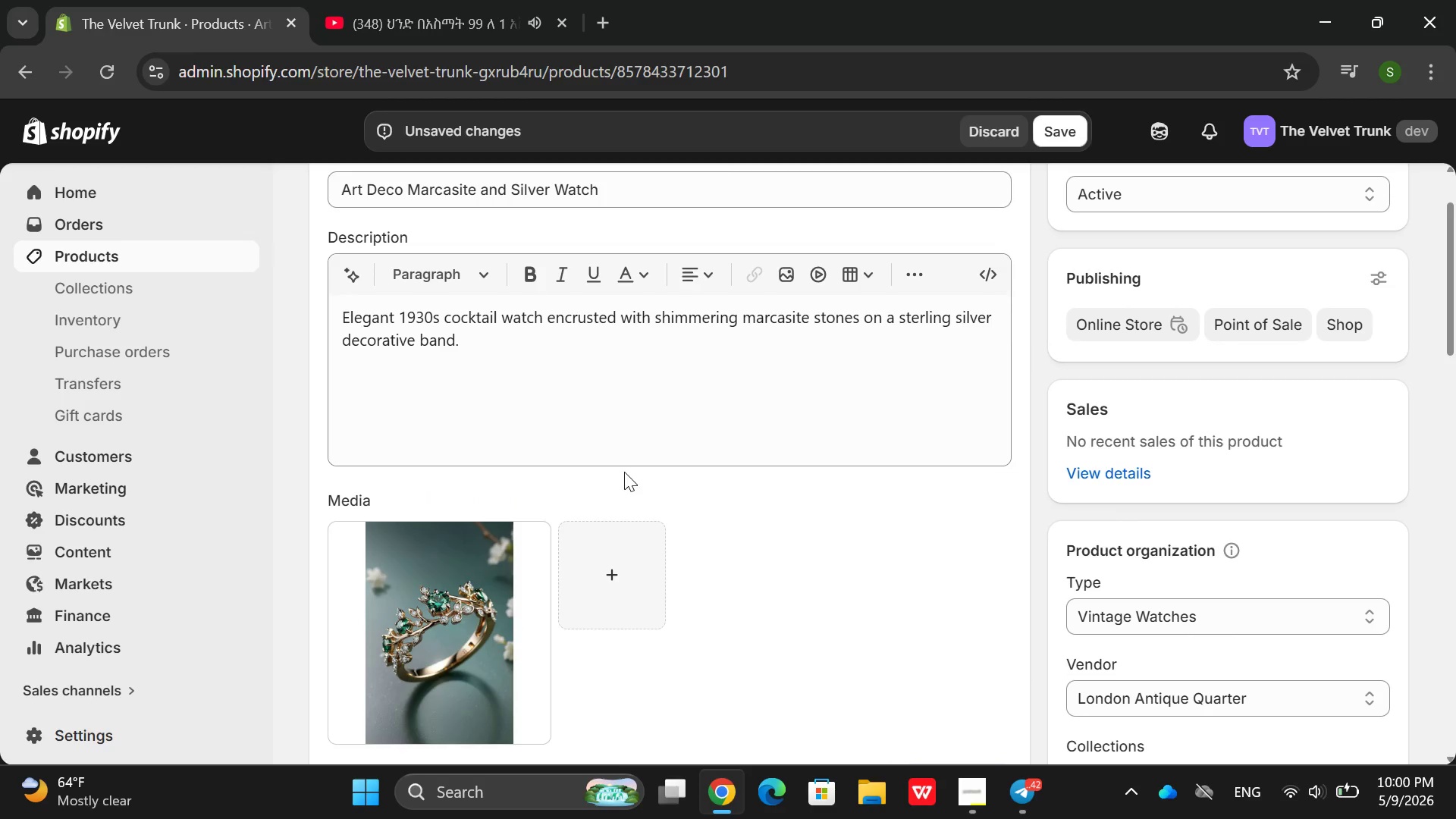 
double_click([552, 365])
 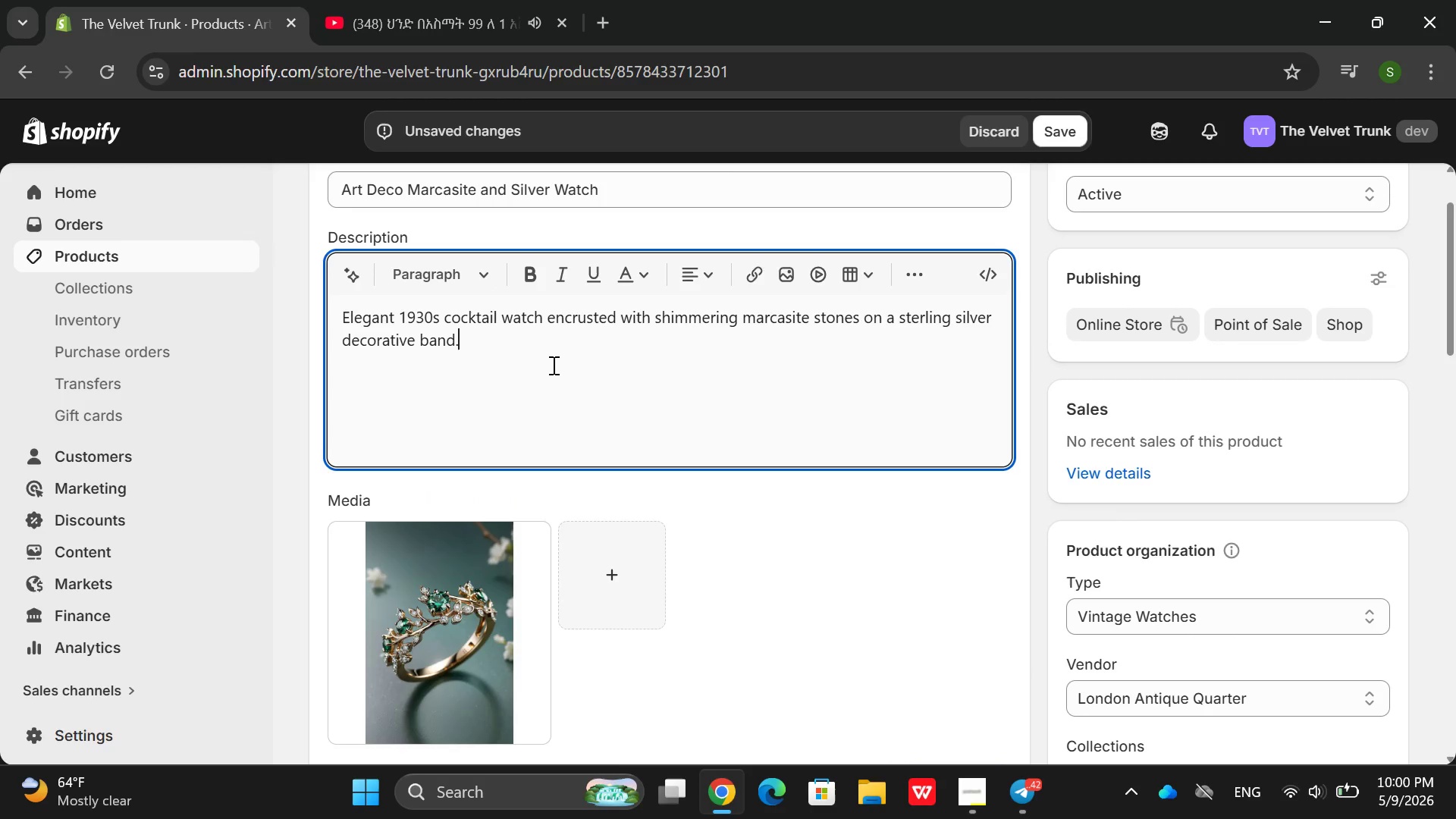 
triple_click([552, 365])
 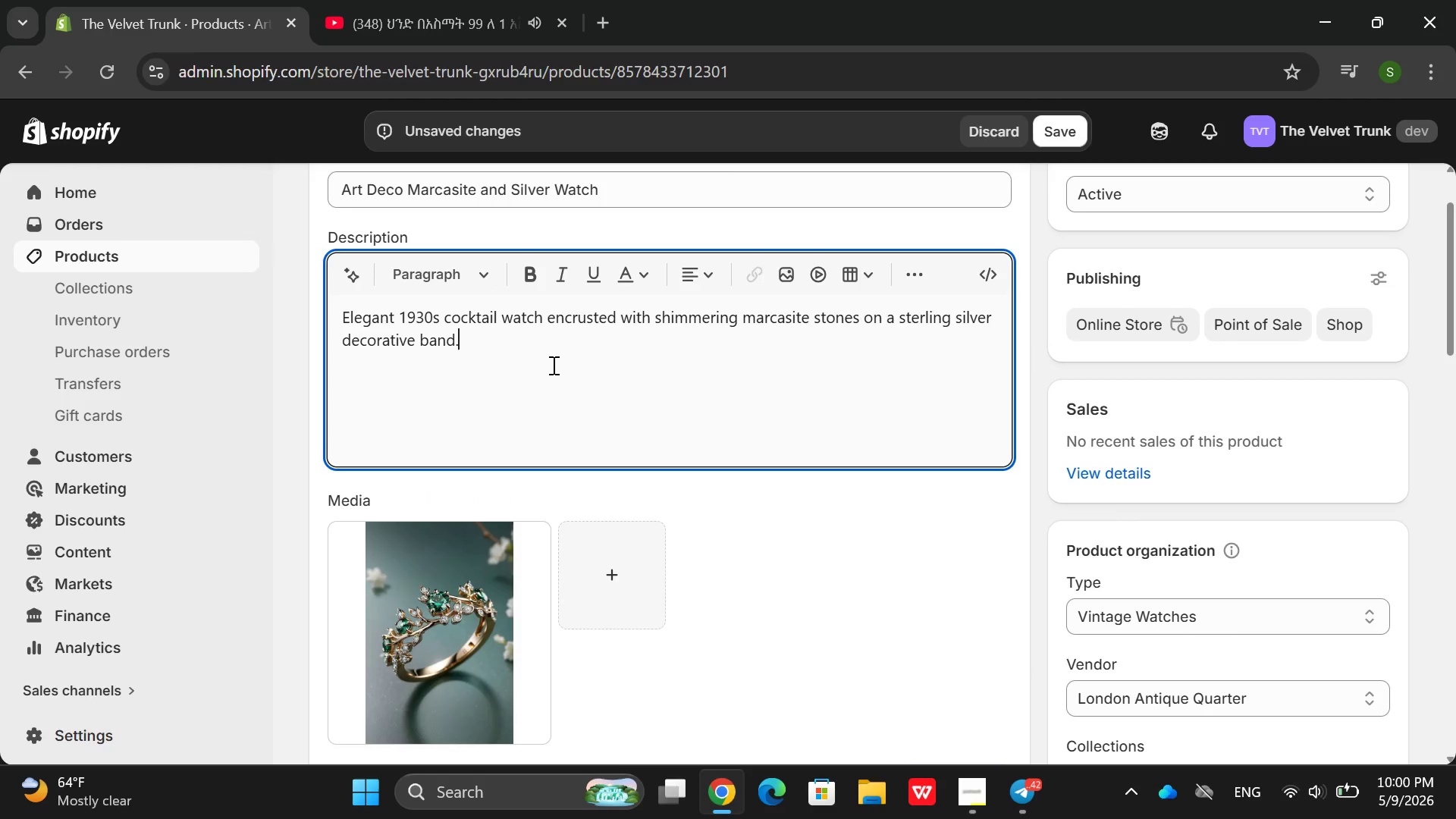 
triple_click([552, 365])
 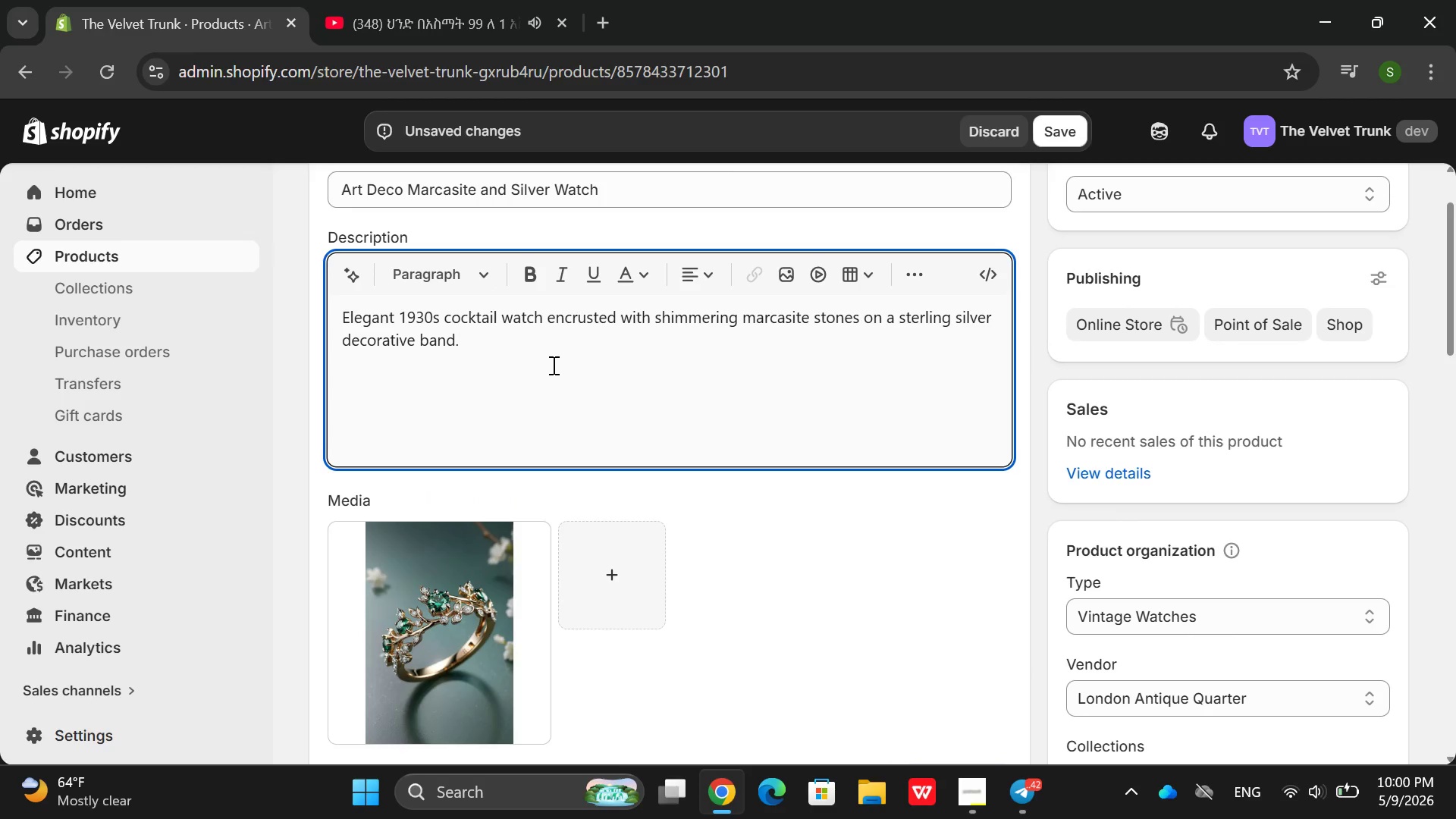 
left_click([552, 365])
 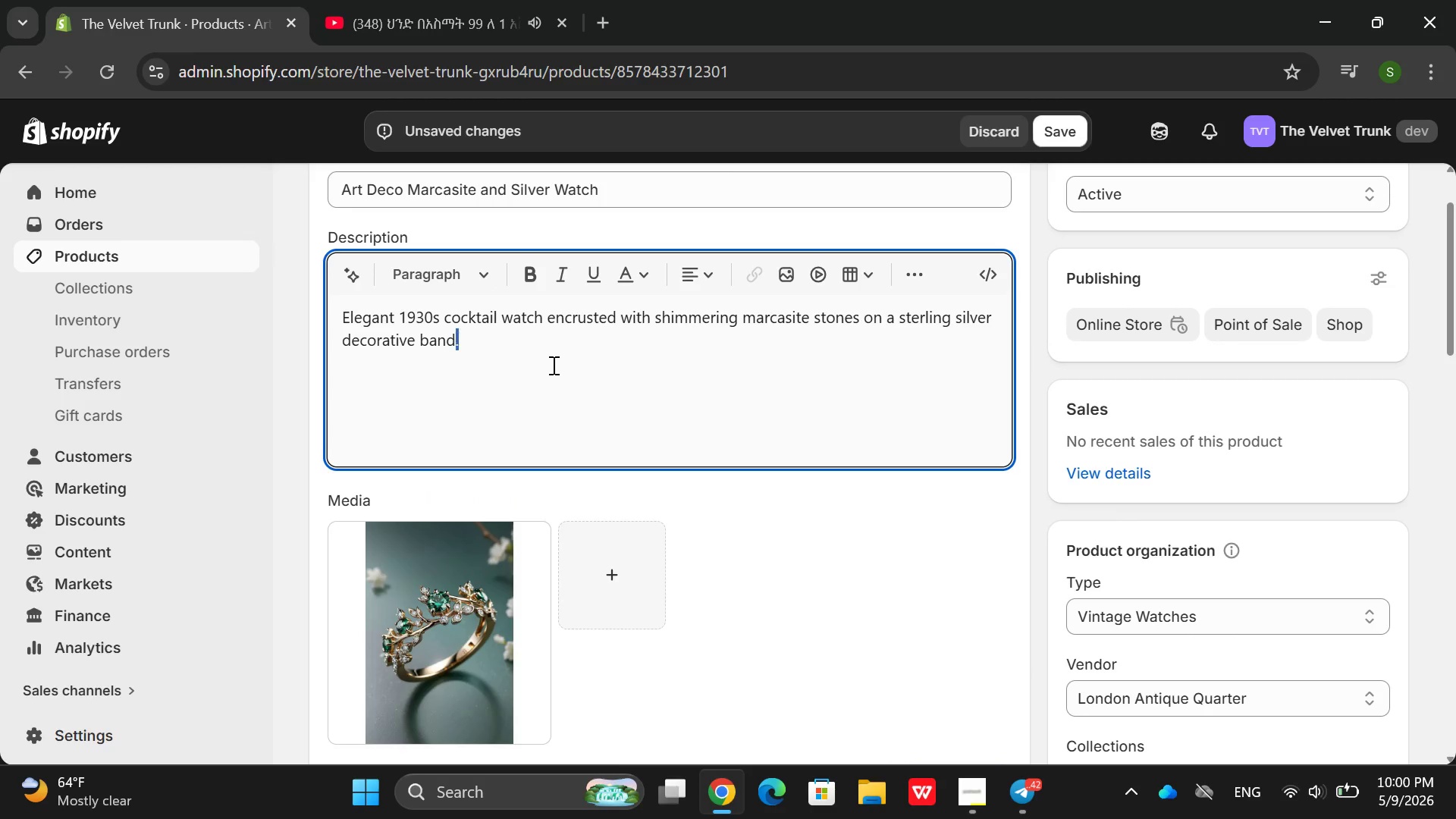 
left_click_drag(start_coordinate=[552, 365], to_coordinate=[357, 318])
 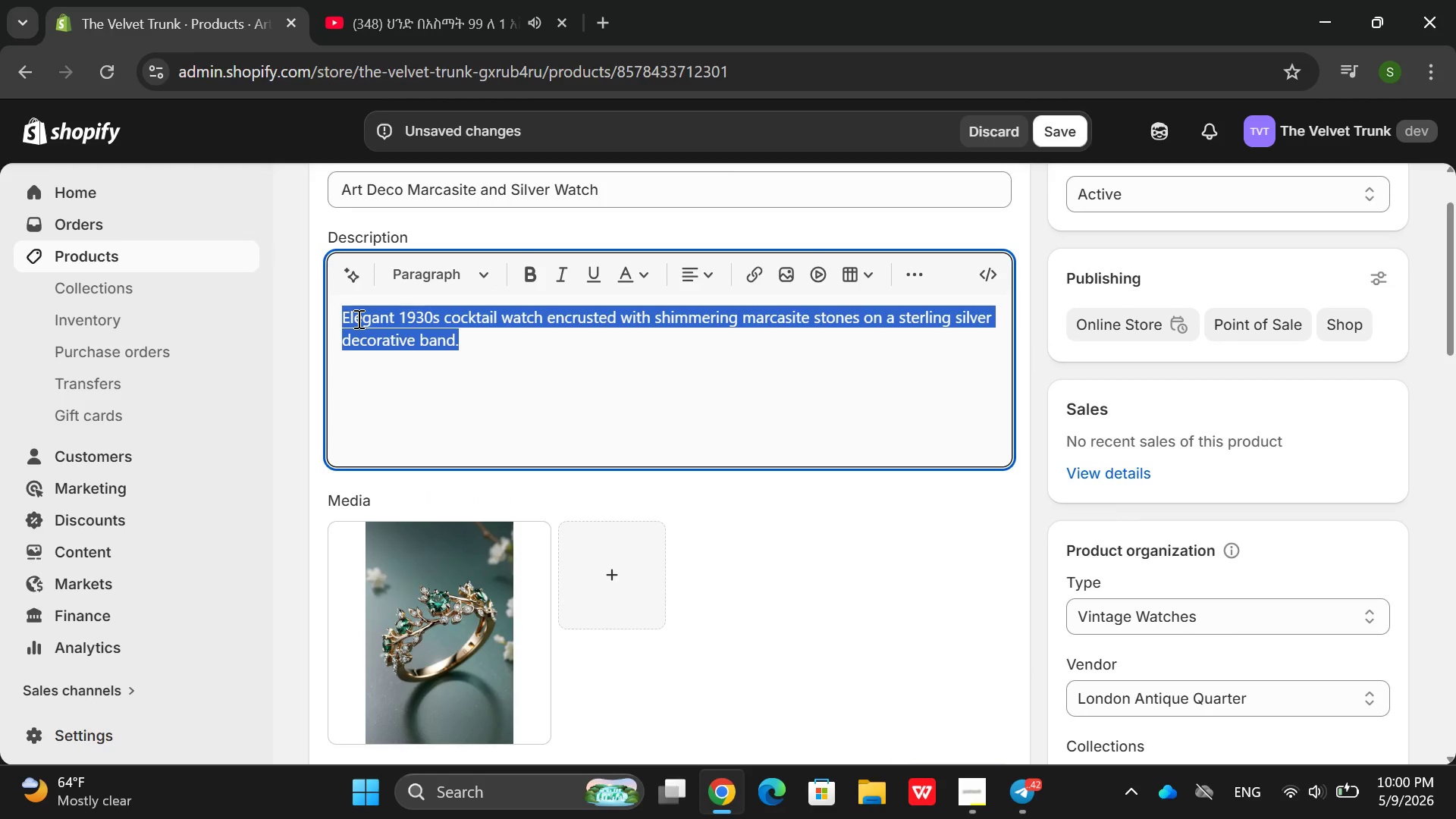 
key(Control+ControlLeft)
 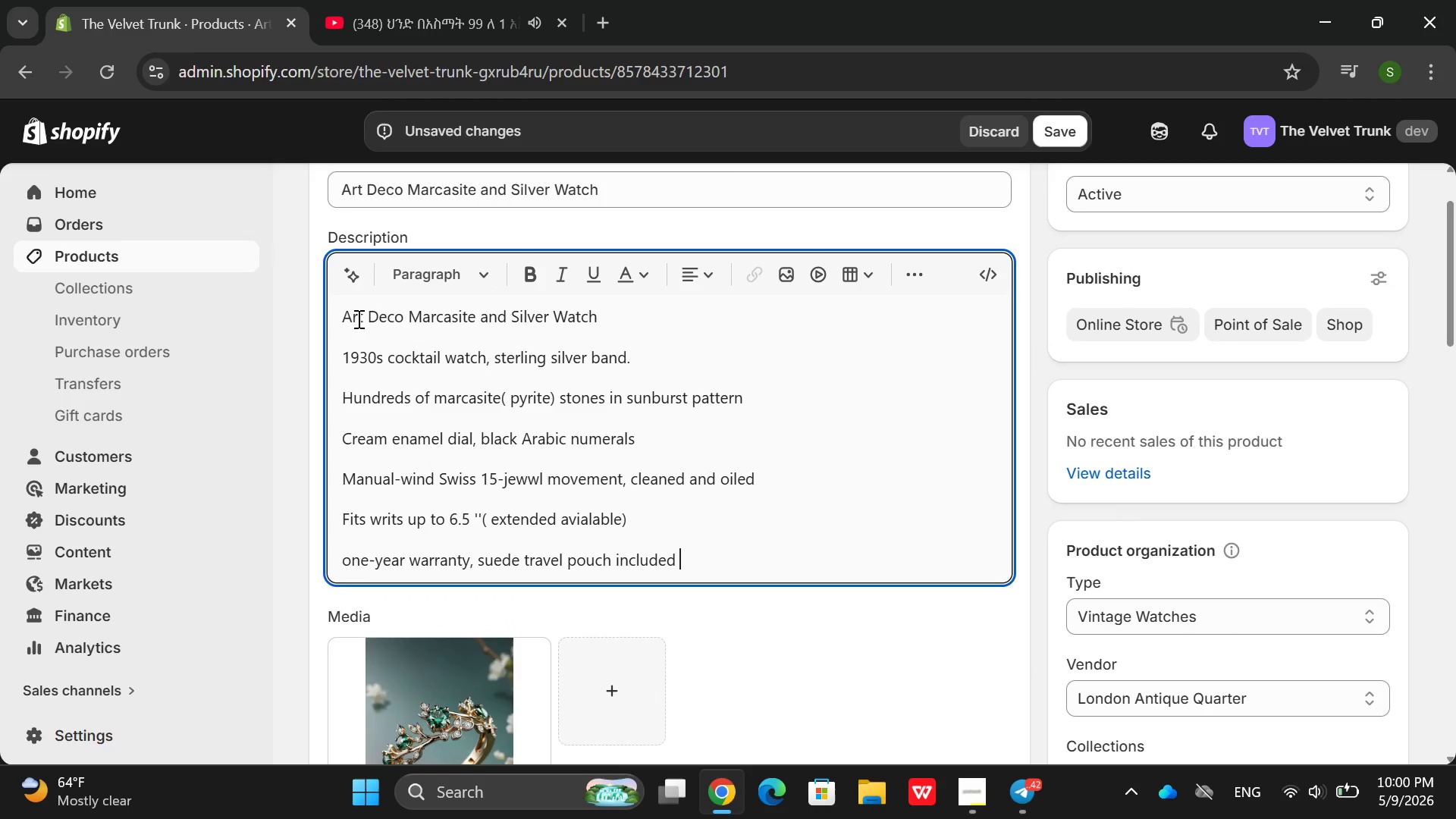 
key(Control+V)
 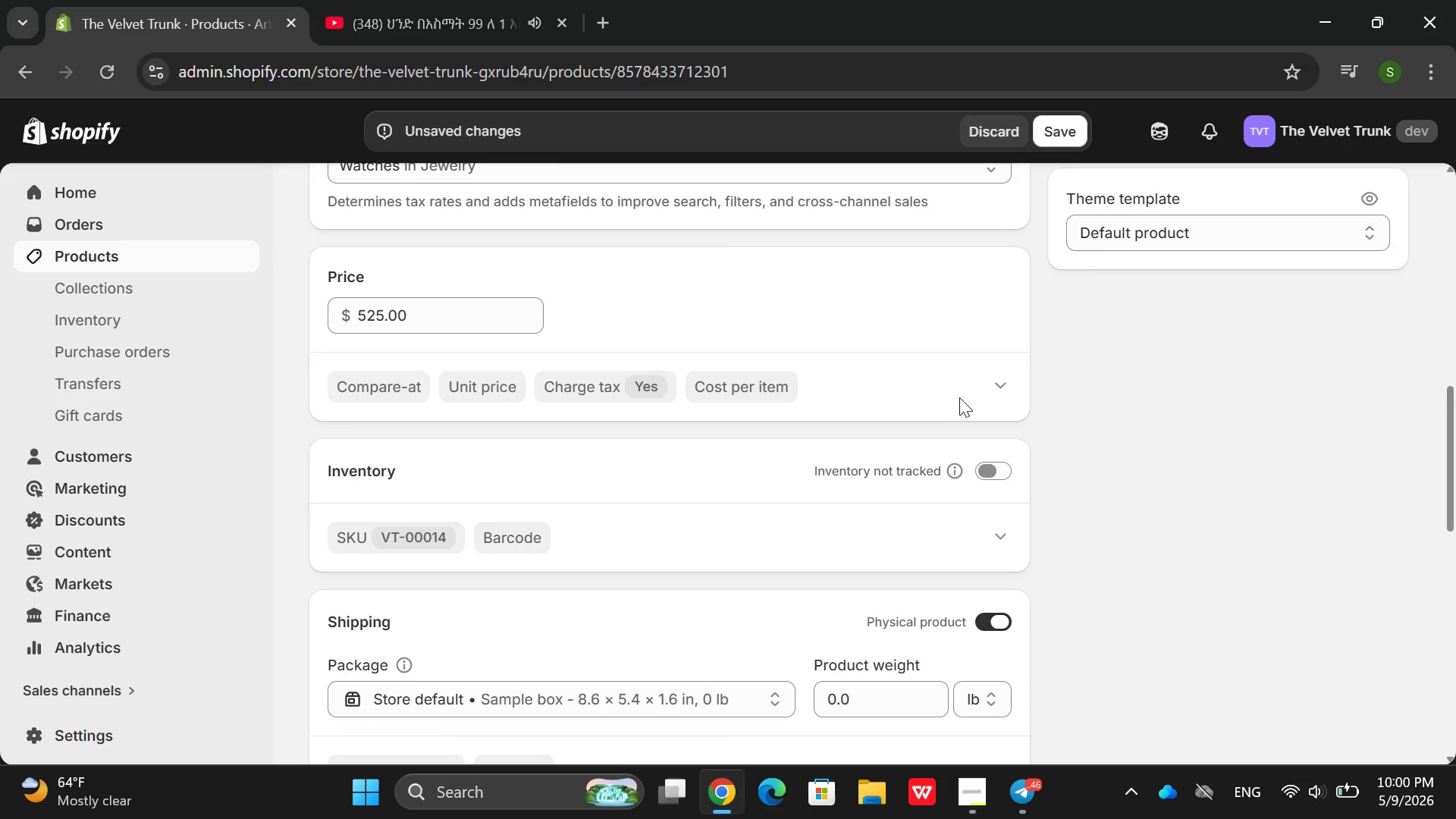 
left_click([1003, 472])
 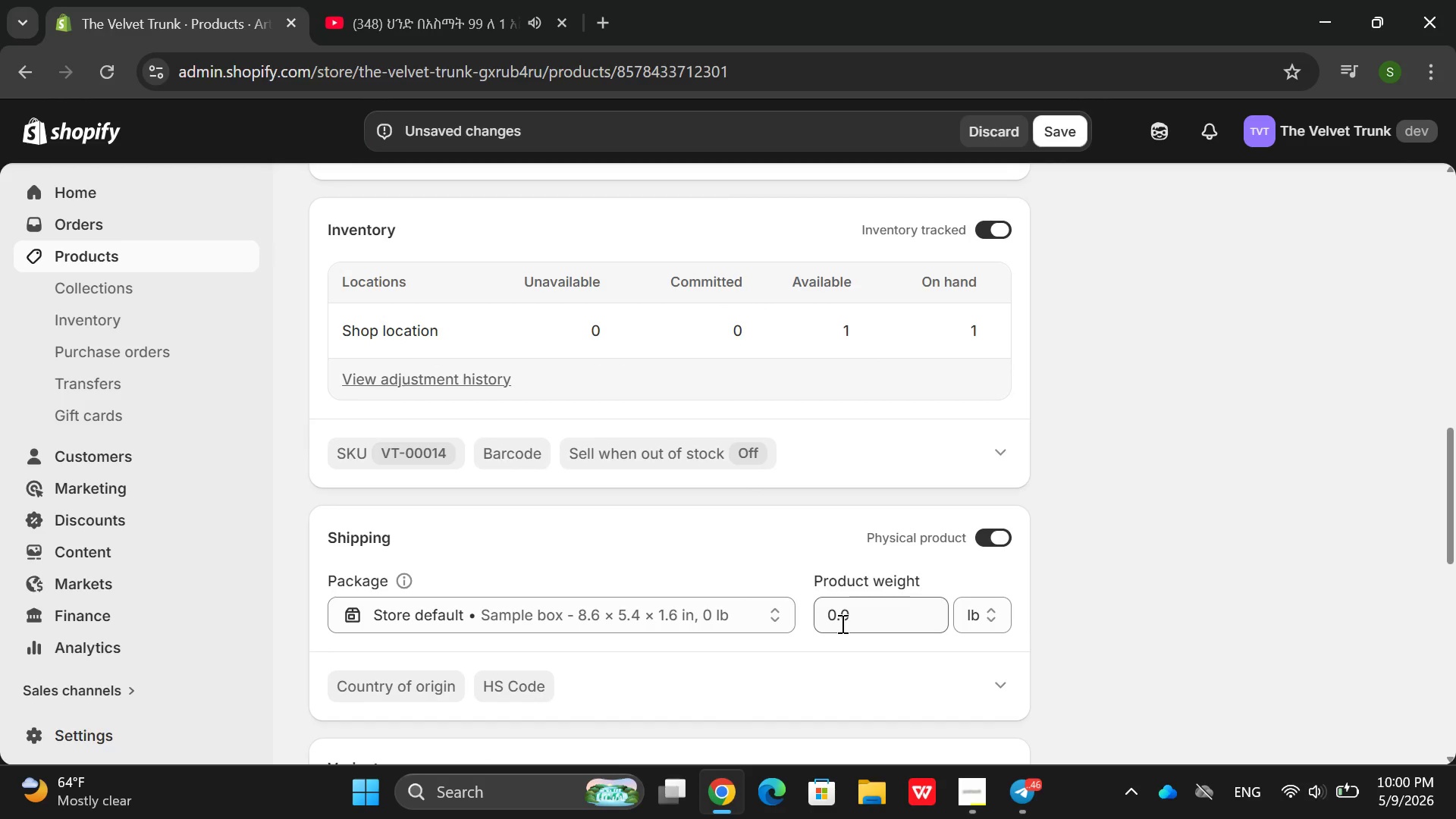 
left_click([835, 621])
 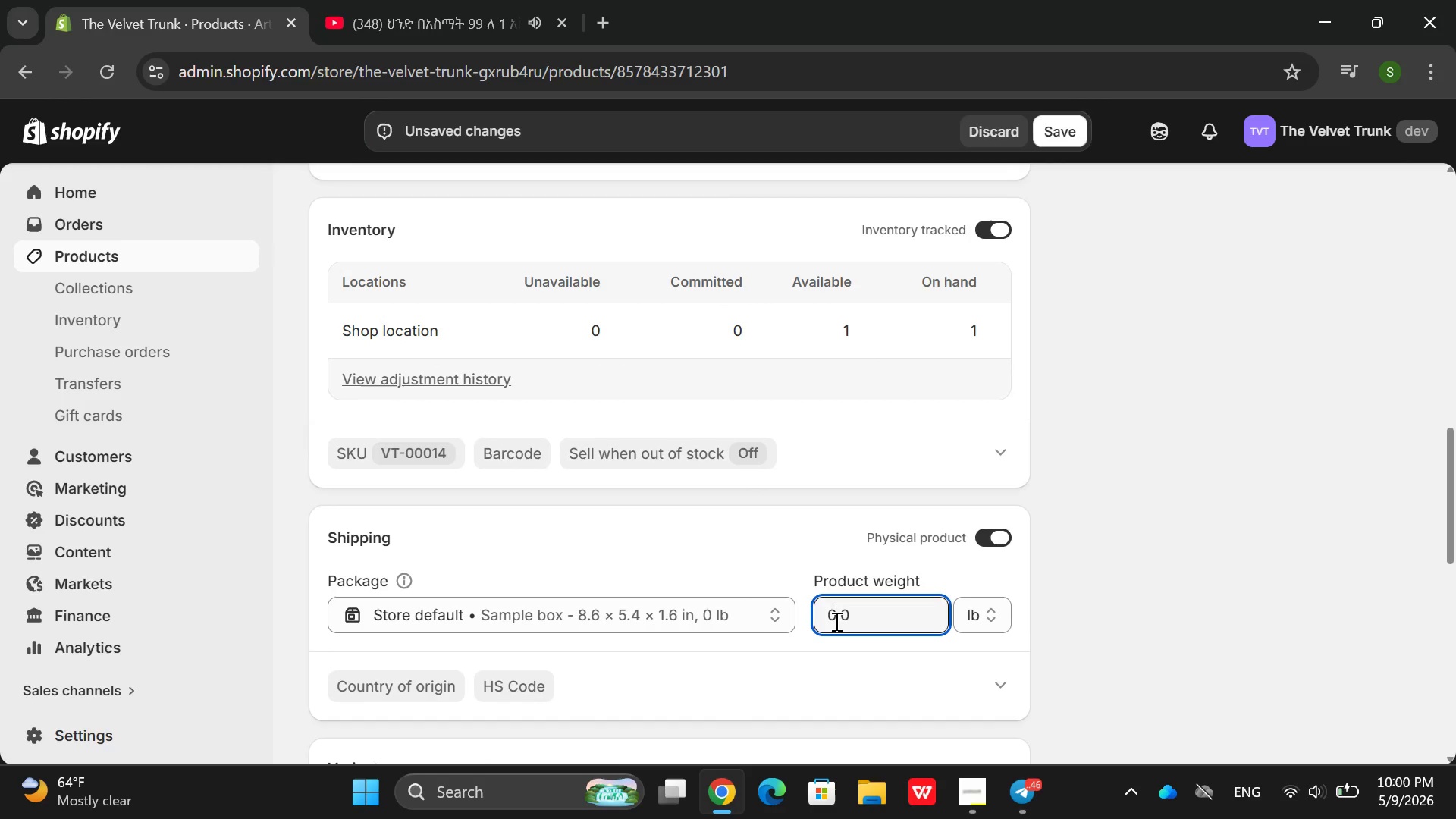 
key(Backspace)
type(47)
 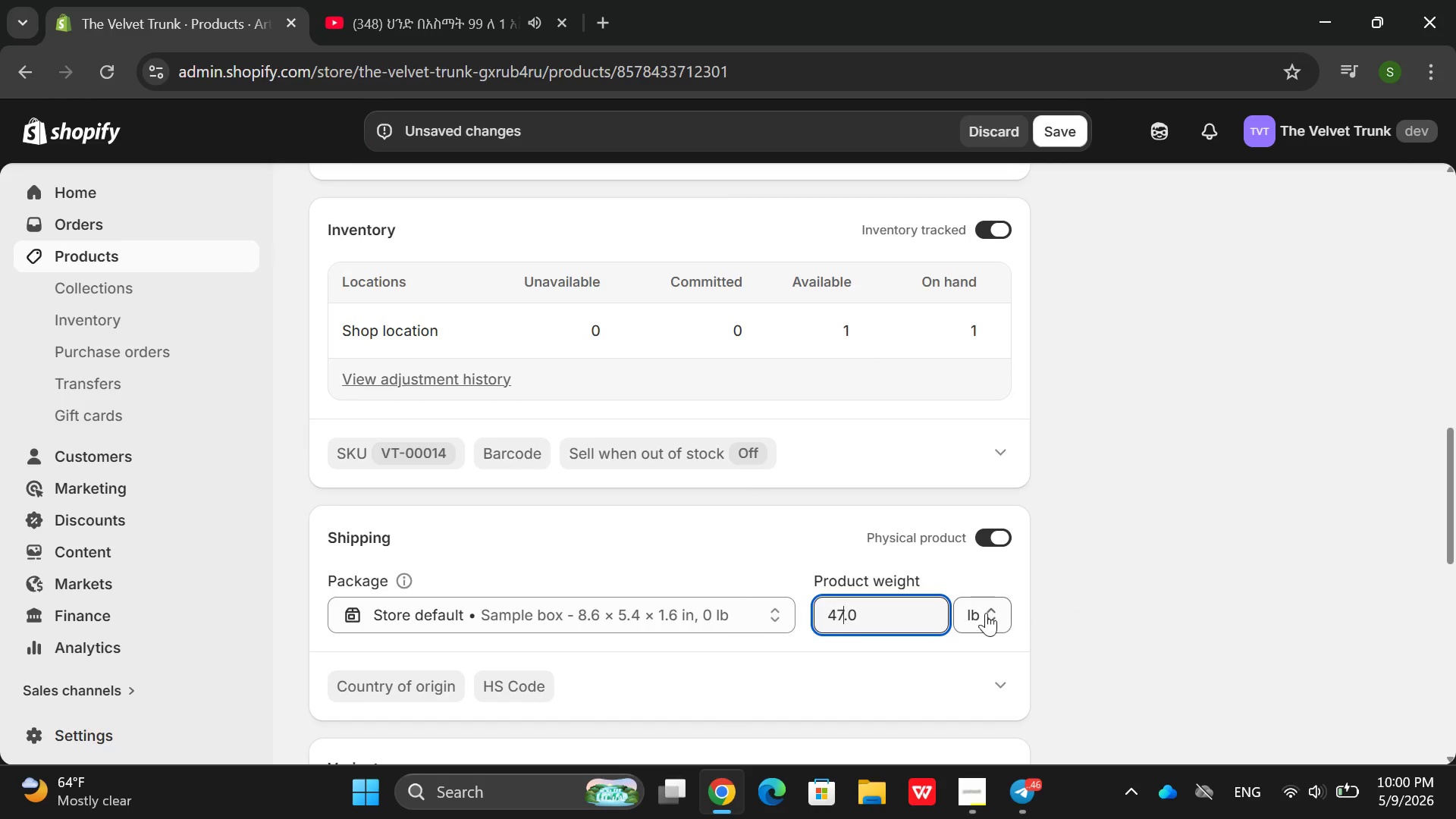 
left_click([978, 617])
 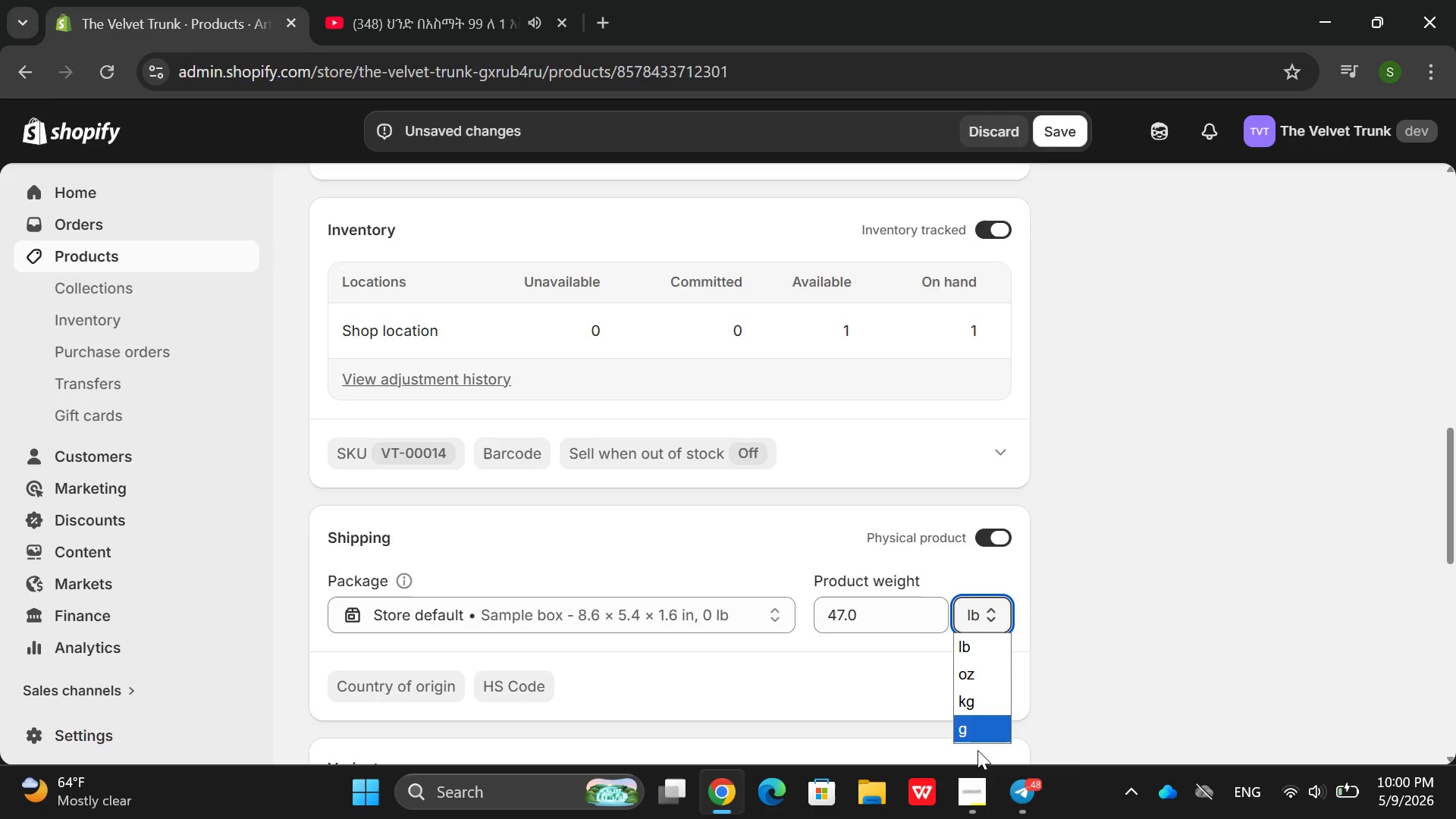 
left_click([977, 750])
 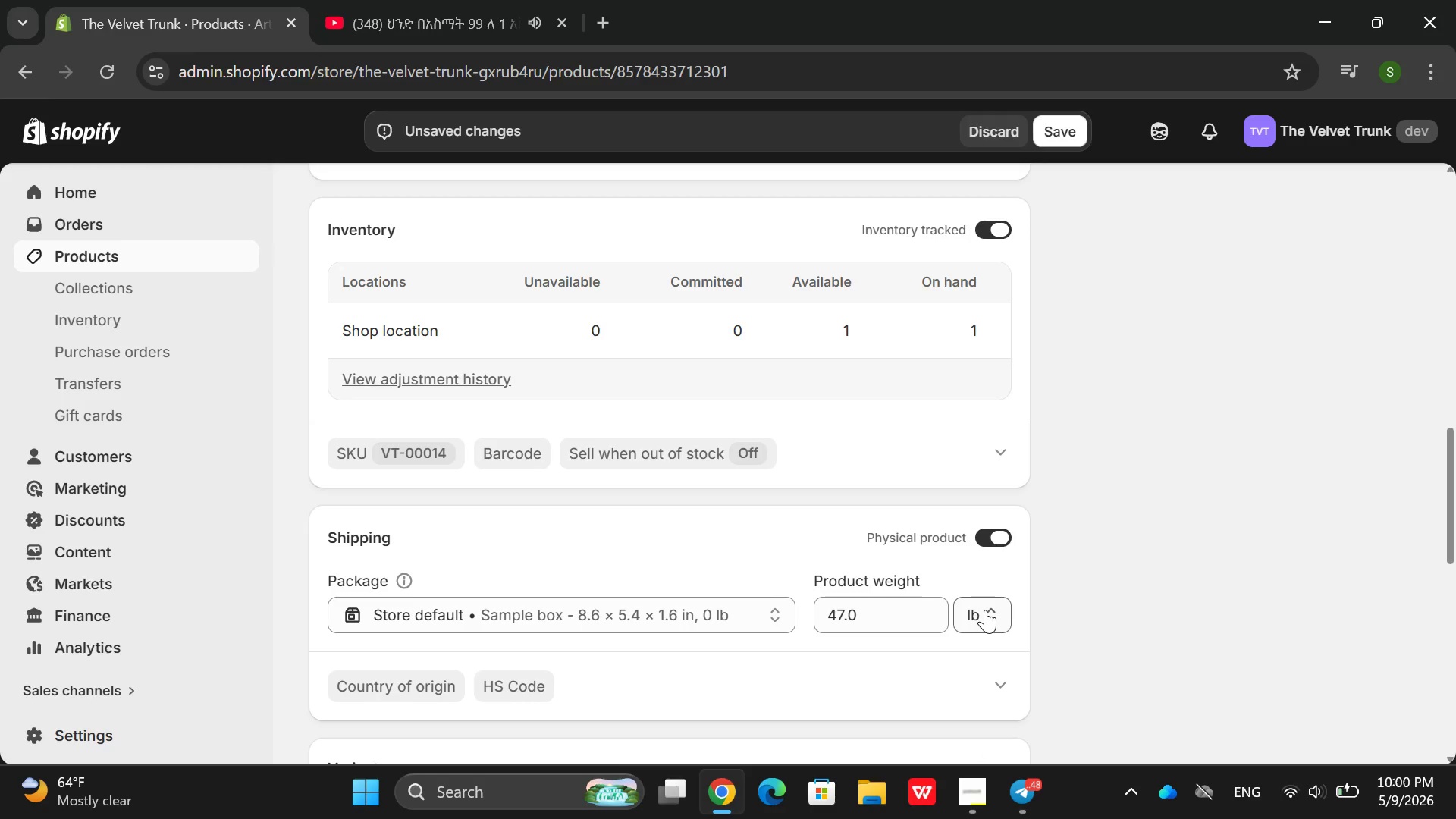 
left_click([985, 610])
 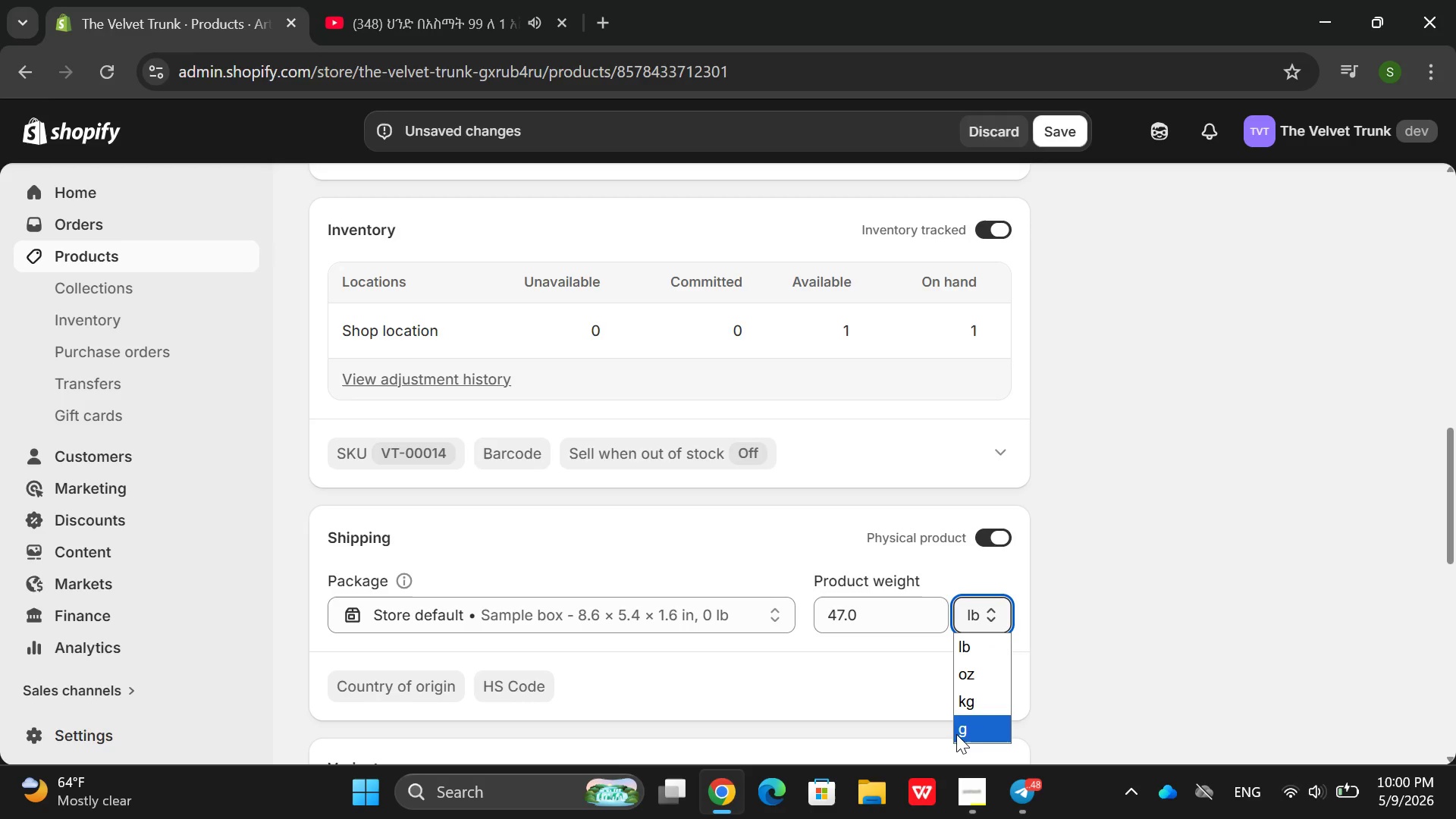 
left_click([958, 733])
 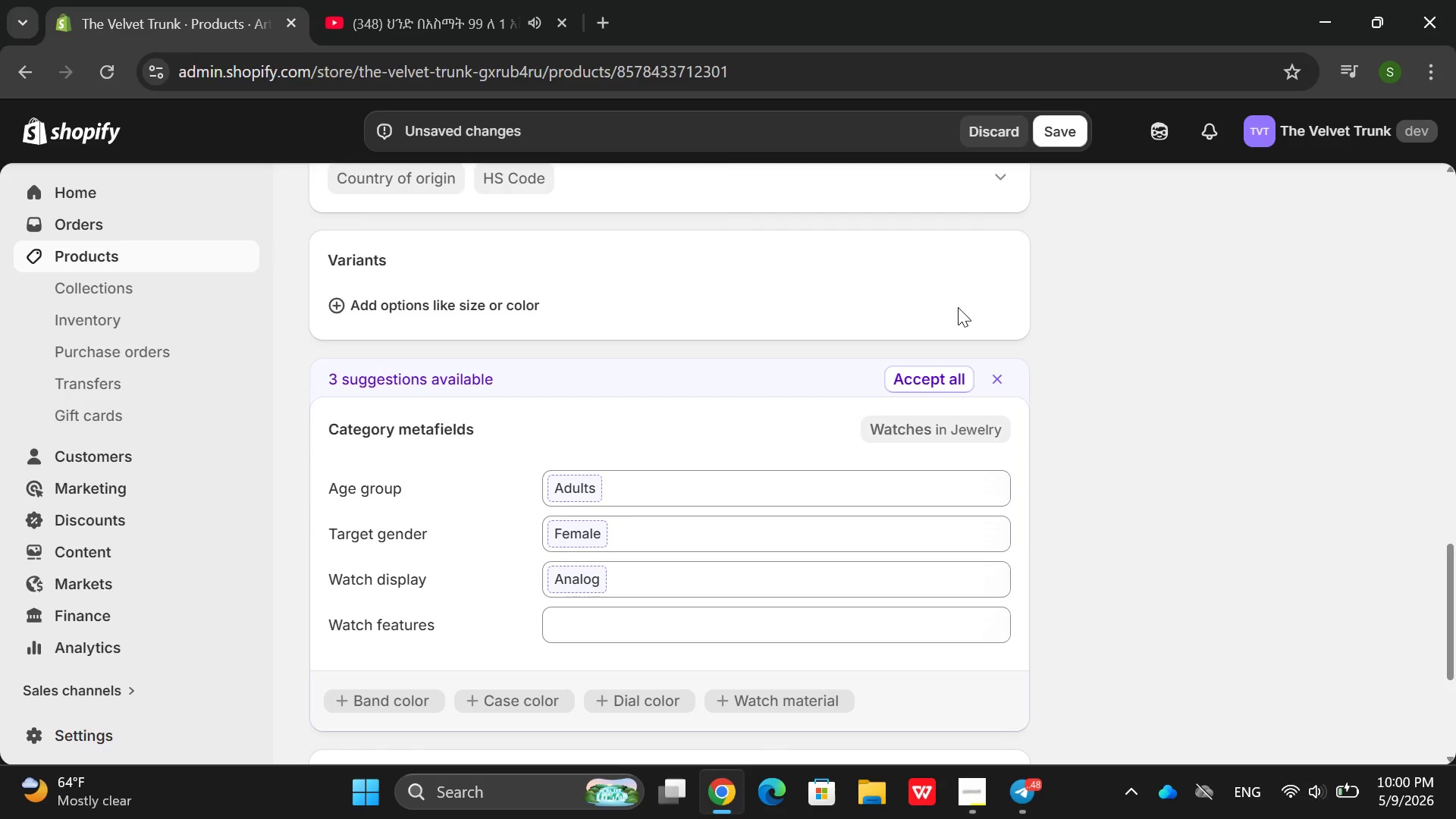 
left_click([946, 376])
 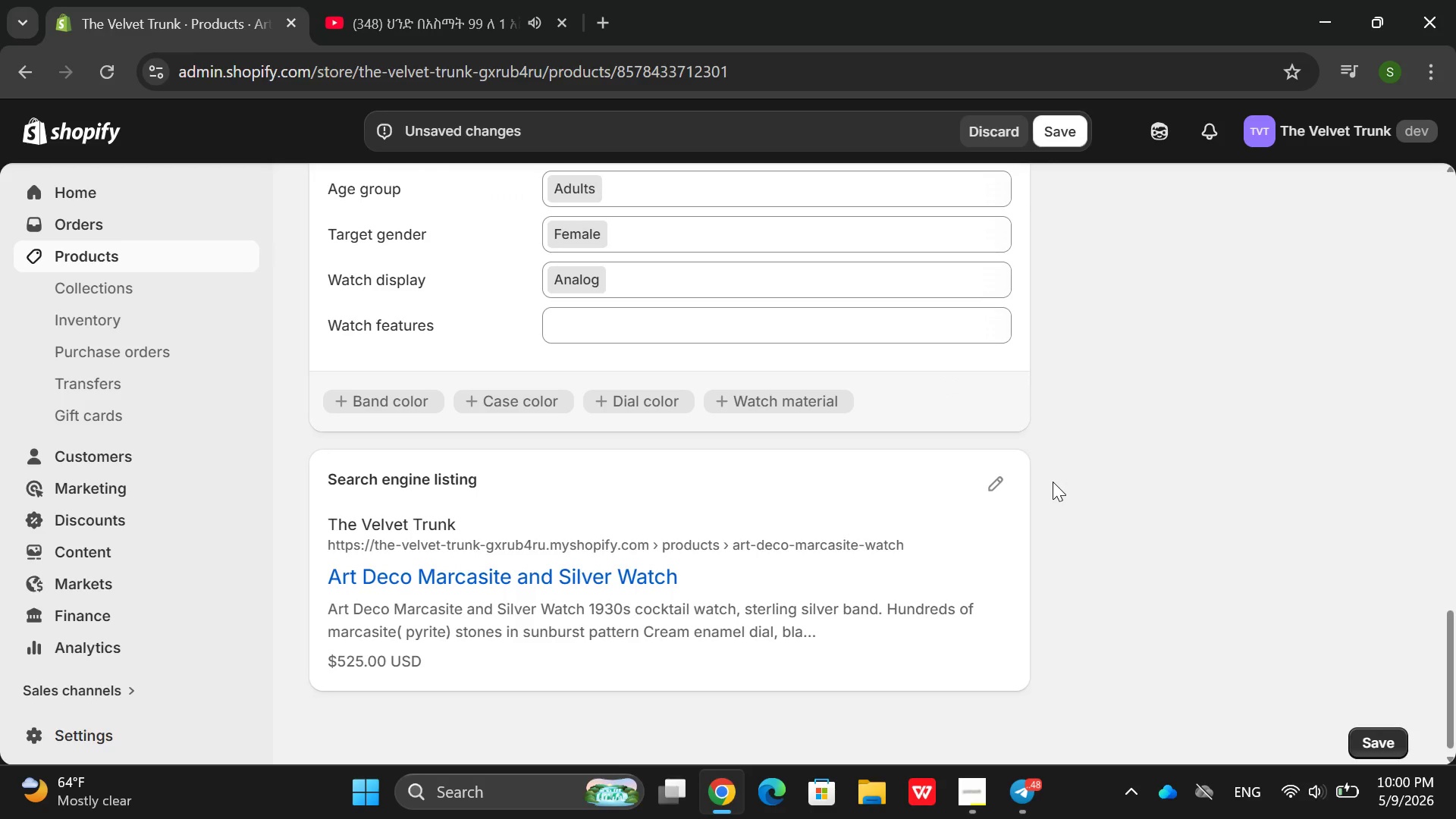 
left_click([999, 476])
 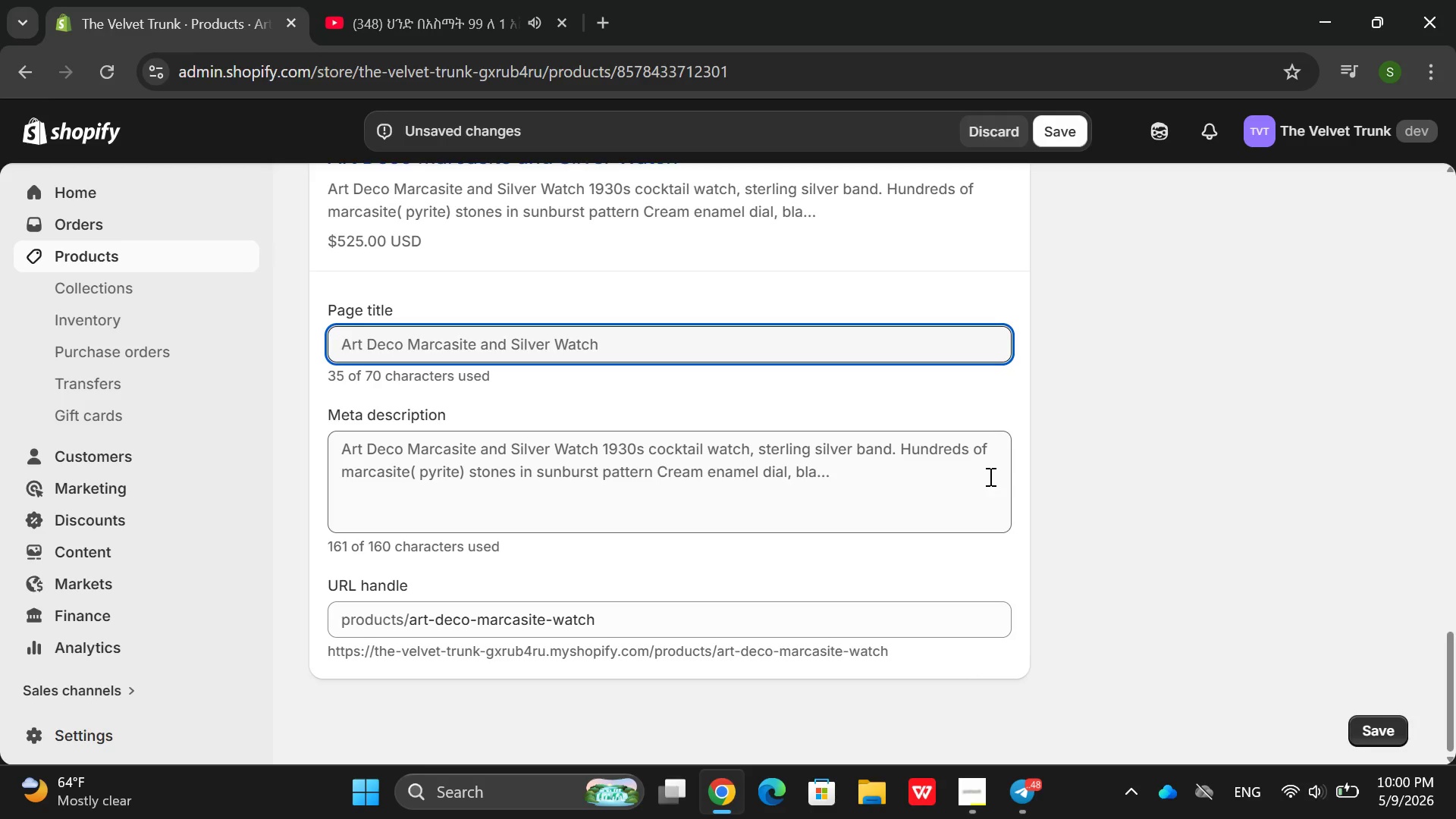 
double_click([874, 485])
 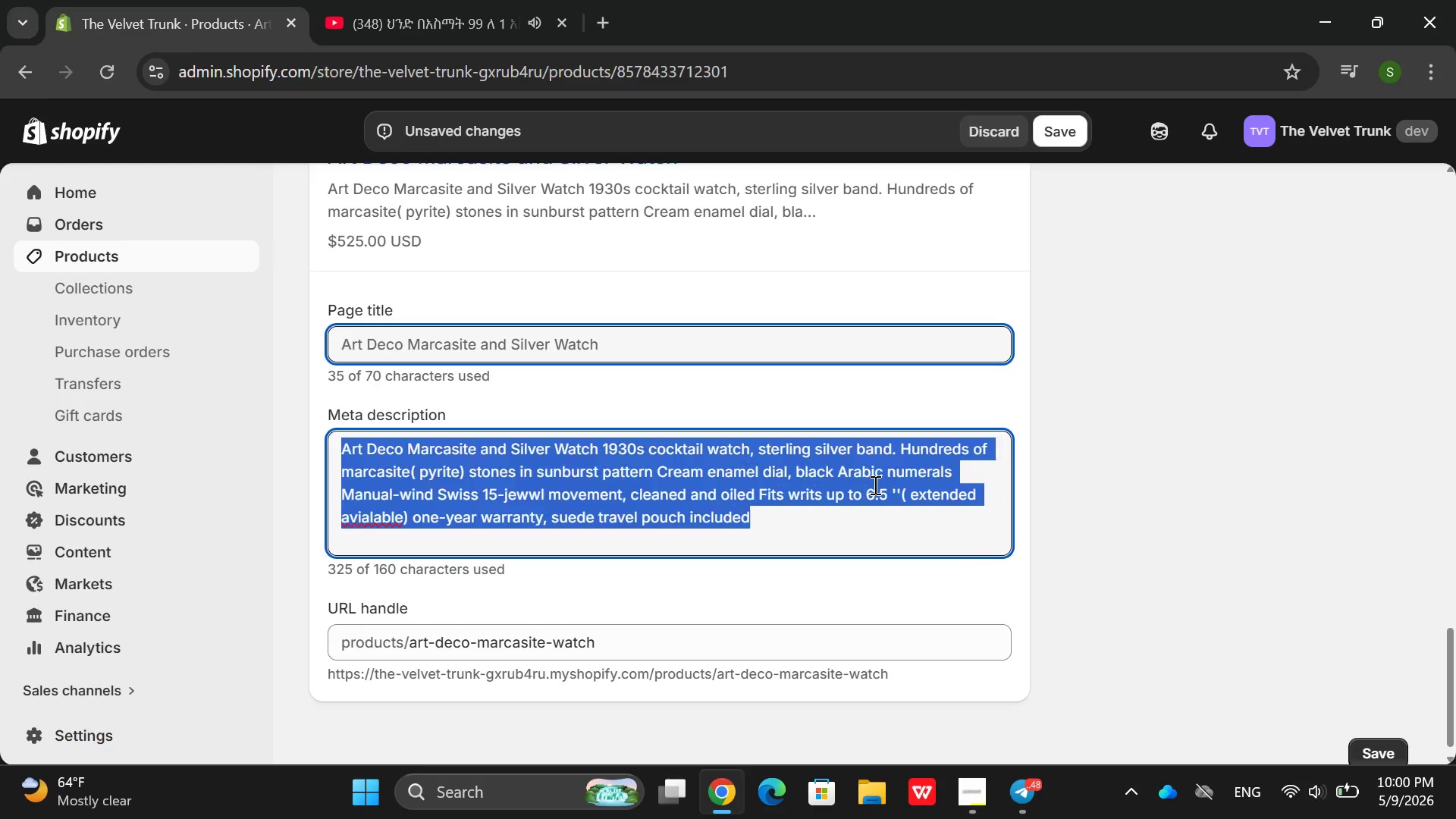 
triple_click([874, 485])
 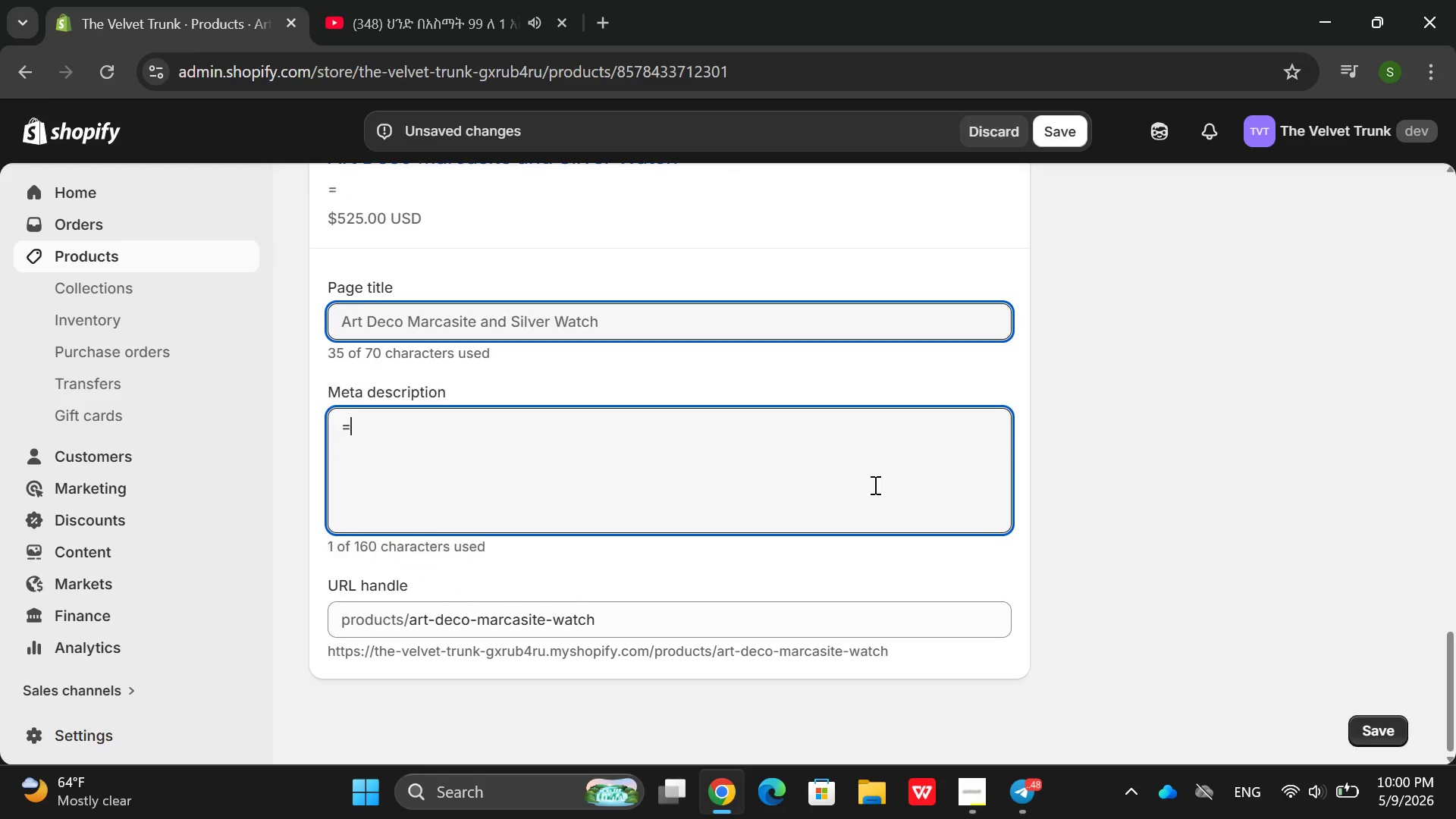 
key(Equal)
 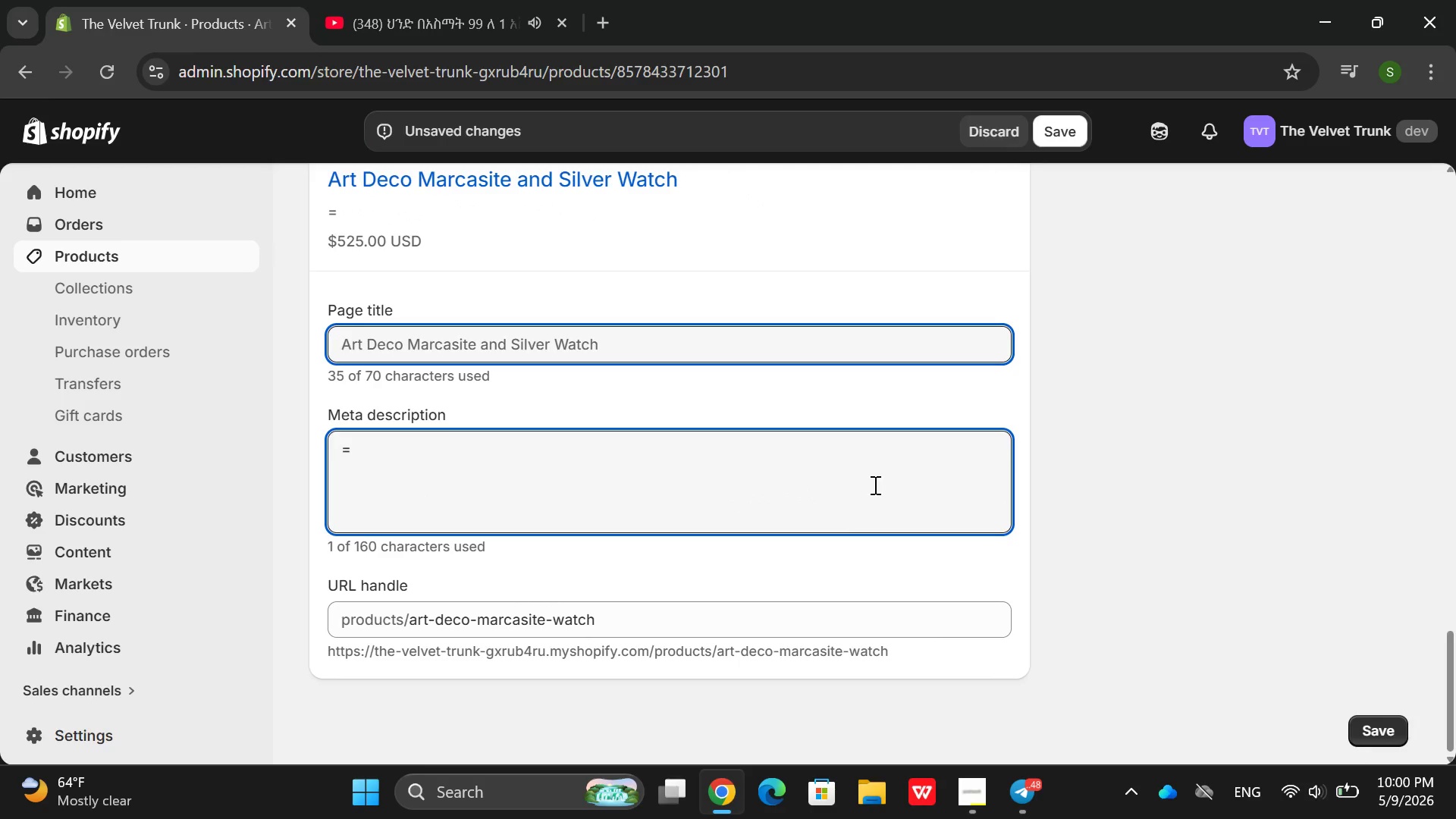 
key(Backspace)
 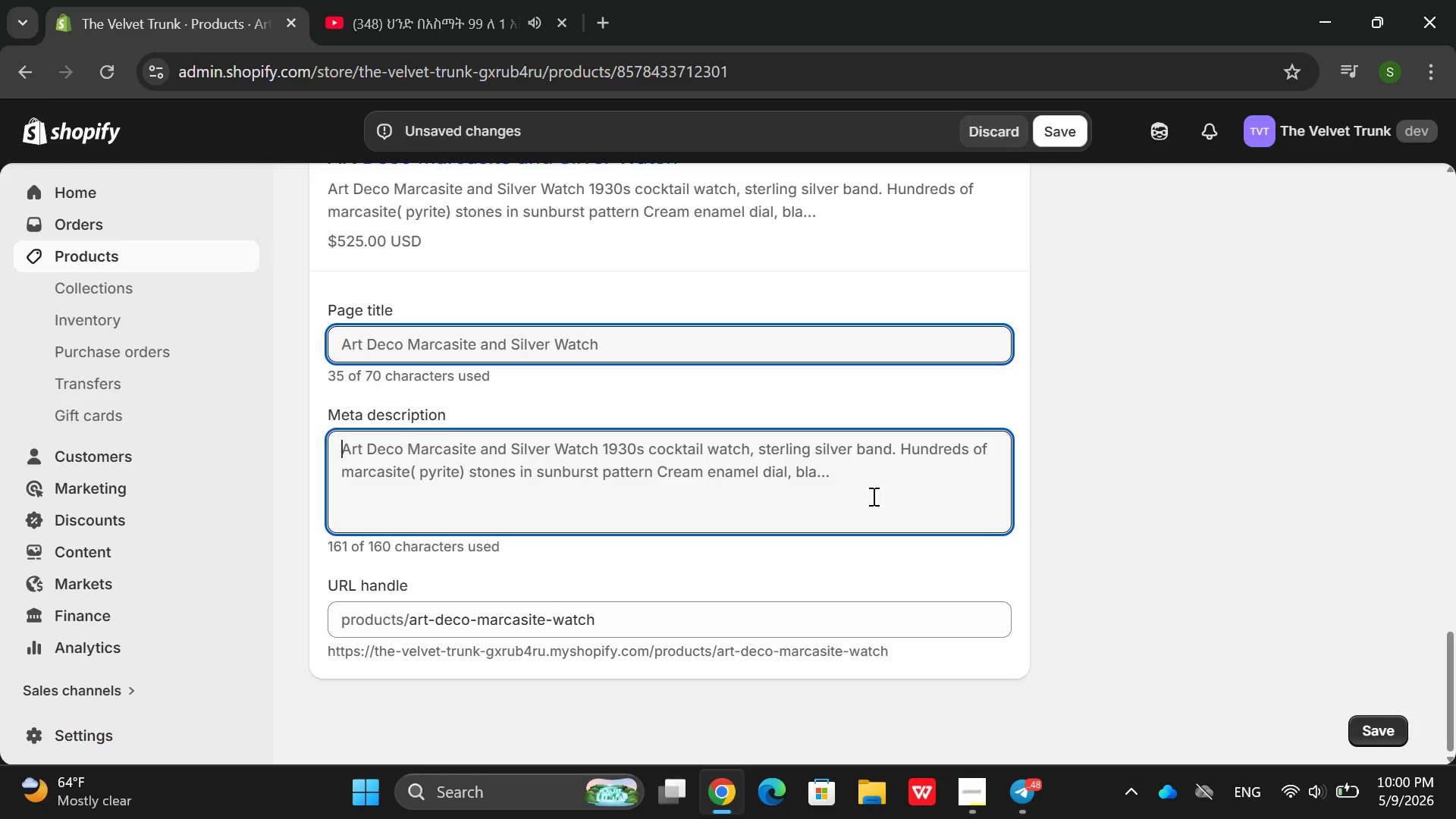 
triple_click([874, 485])